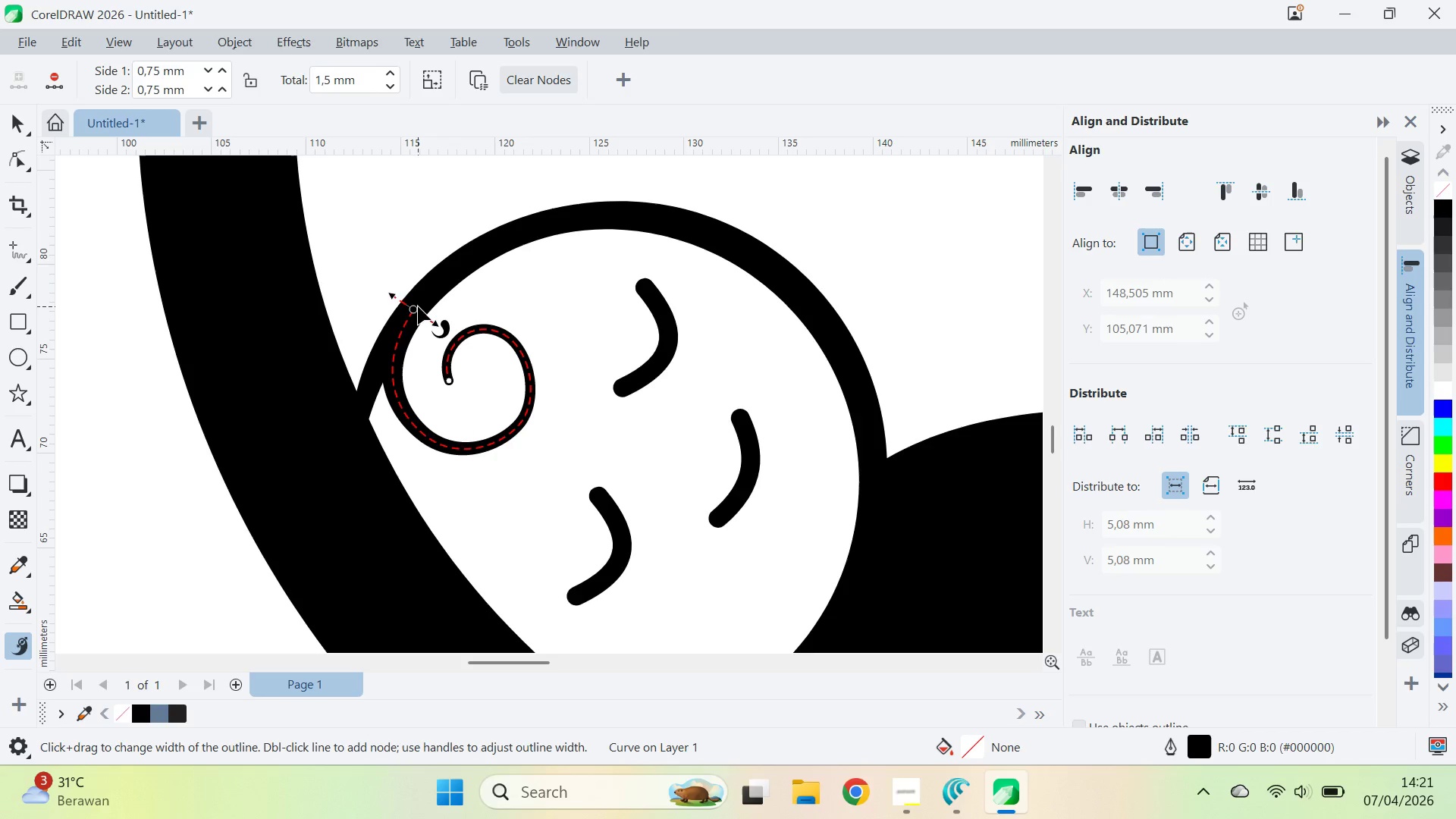 
left_click_drag(start_coordinate=[418, 306], to_coordinate=[393, 355])
 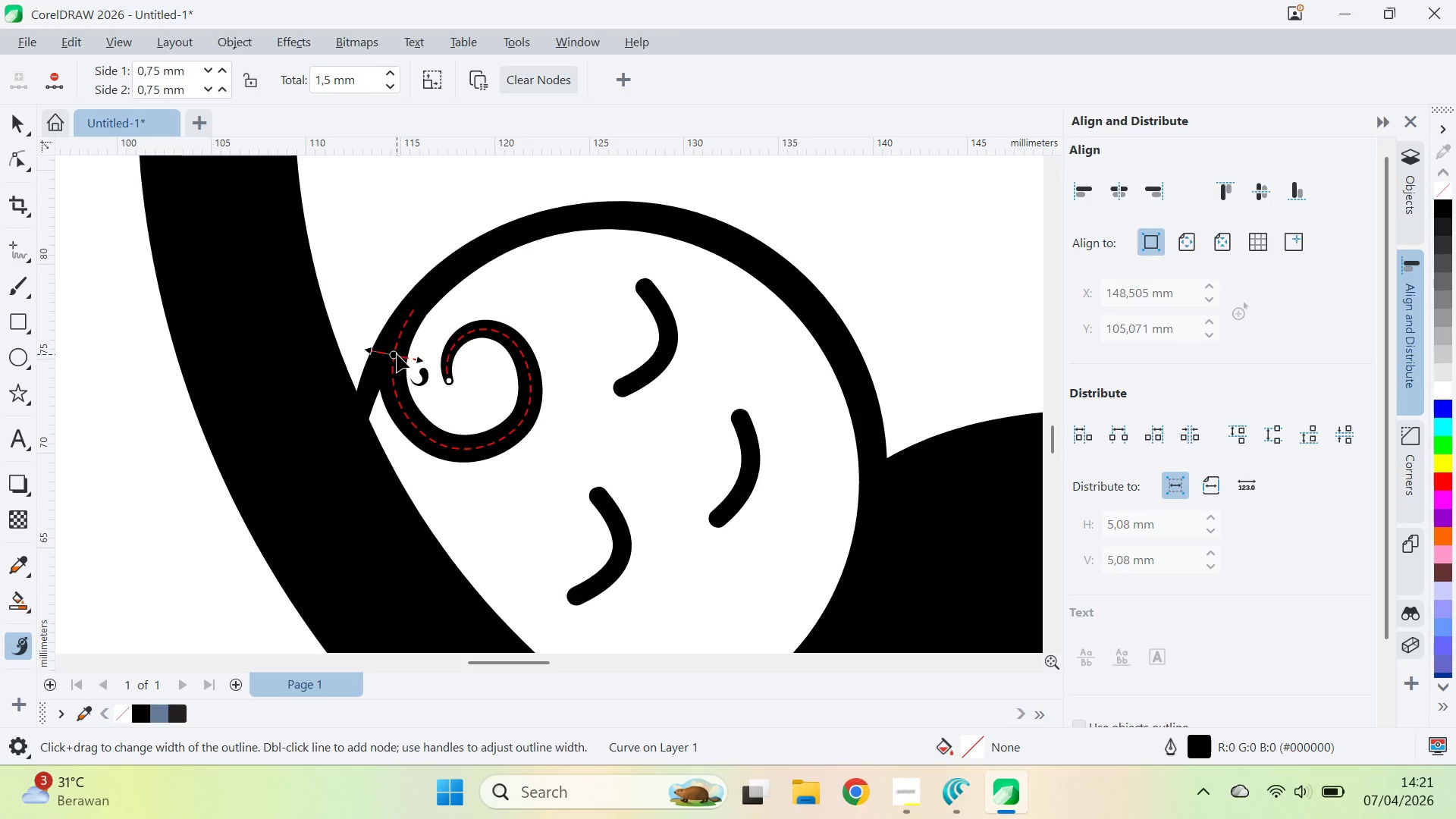 
left_click_drag(start_coordinate=[391, 352], to_coordinate=[394, 344])
 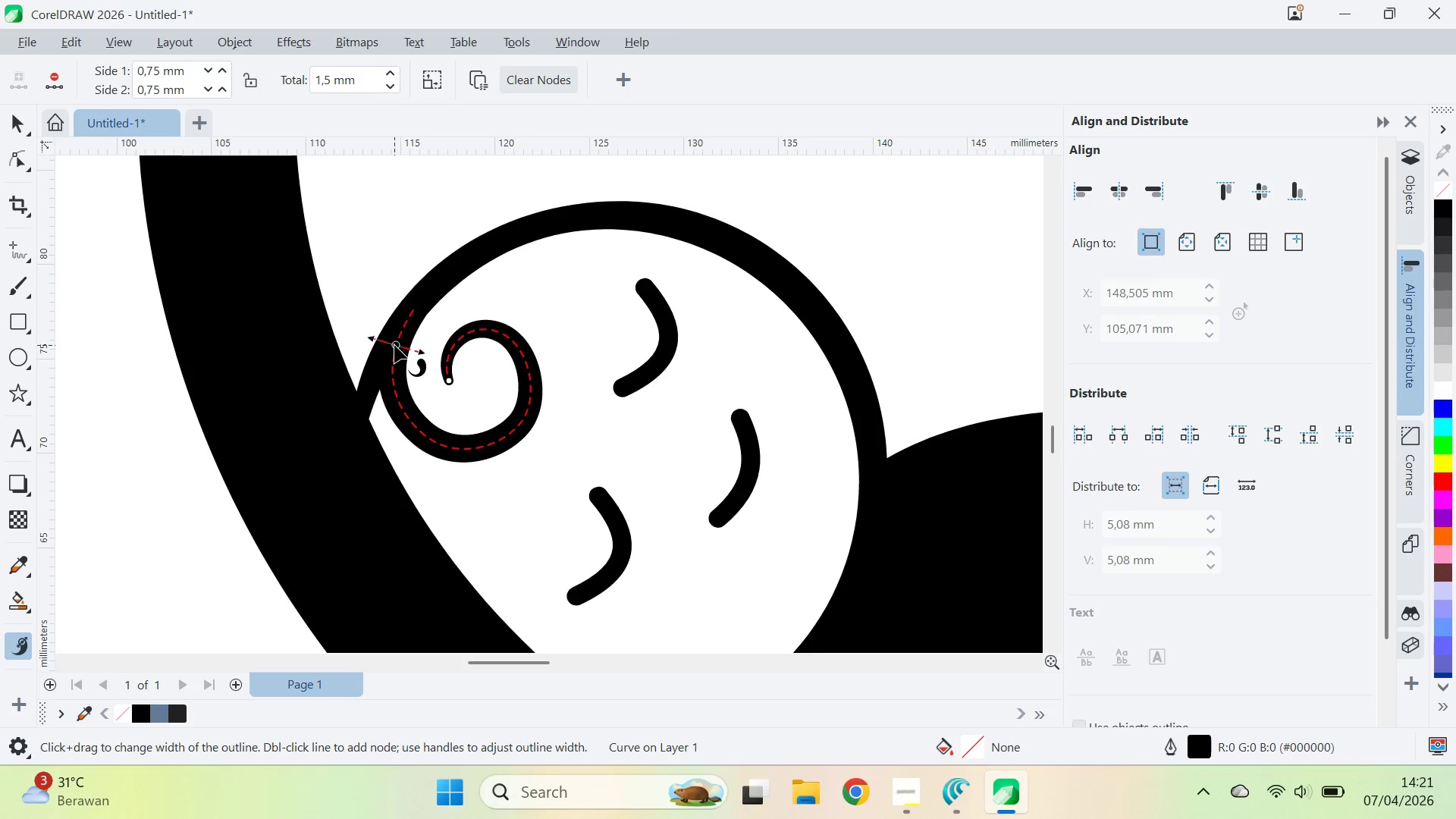 
left_click_drag(start_coordinate=[394, 345], to_coordinate=[393, 359])
 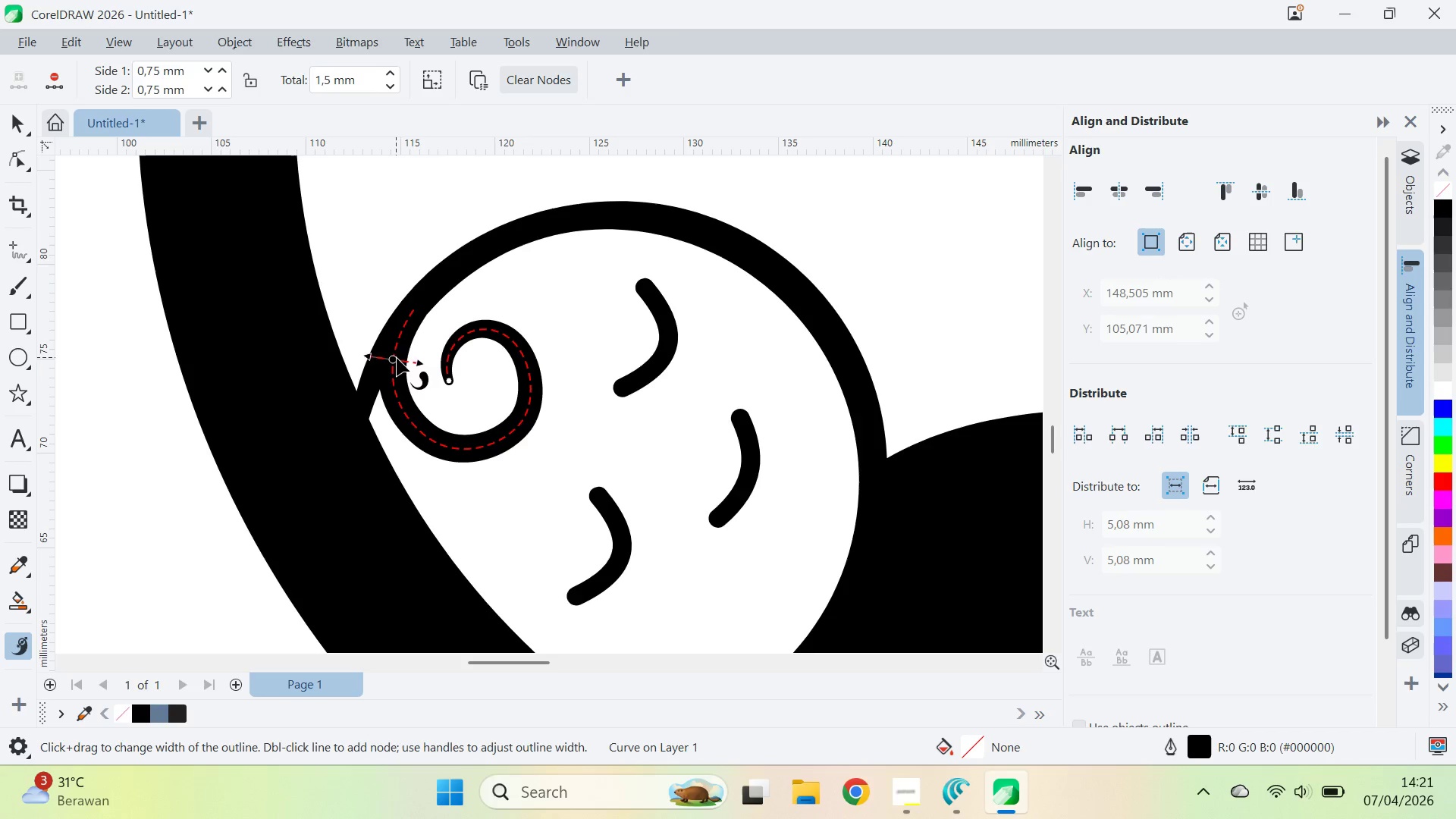 
left_click_drag(start_coordinate=[396, 357], to_coordinate=[394, 417])
 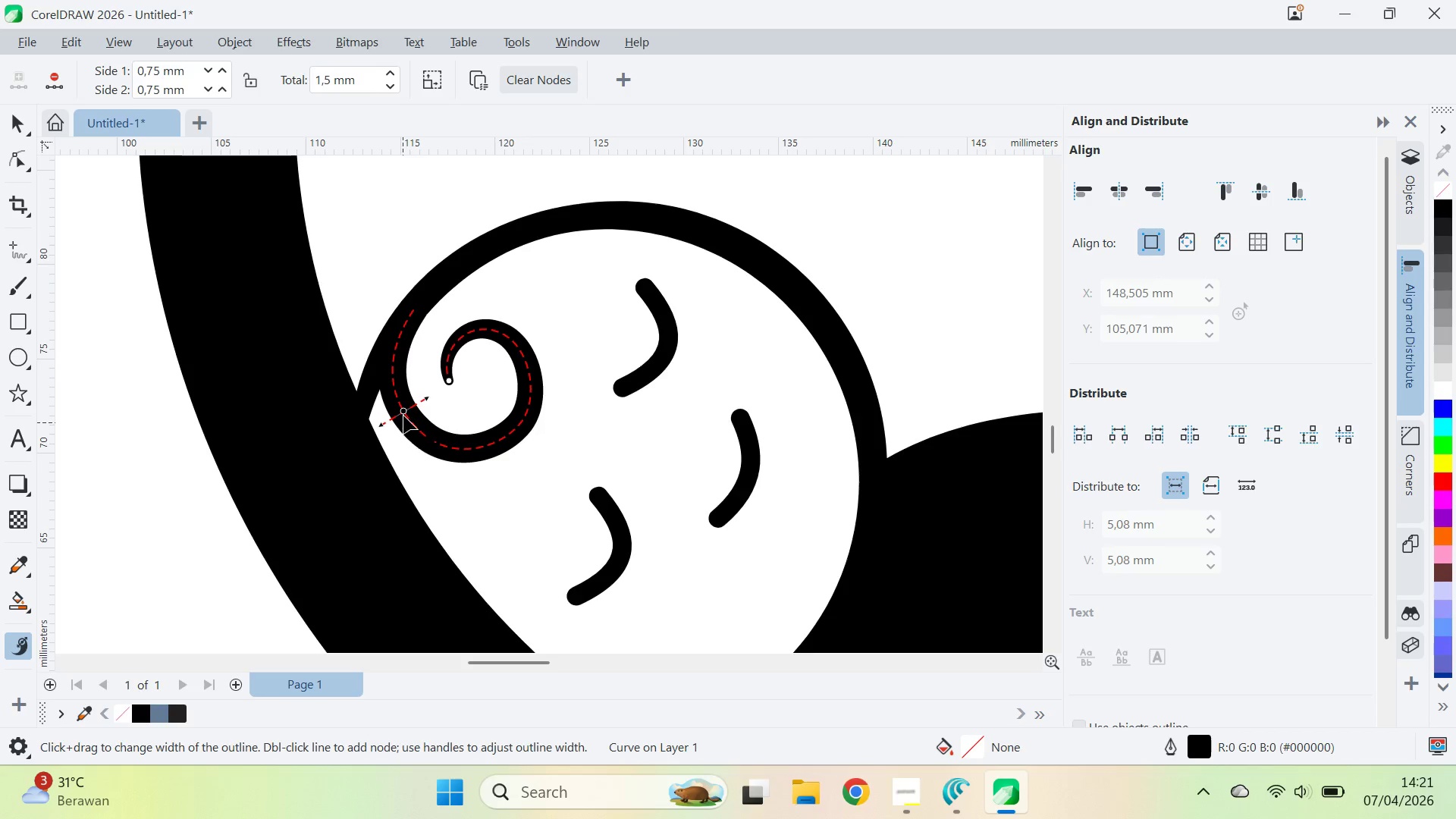 
left_click_drag(start_coordinate=[403, 406], to_coordinate=[397, 395])
 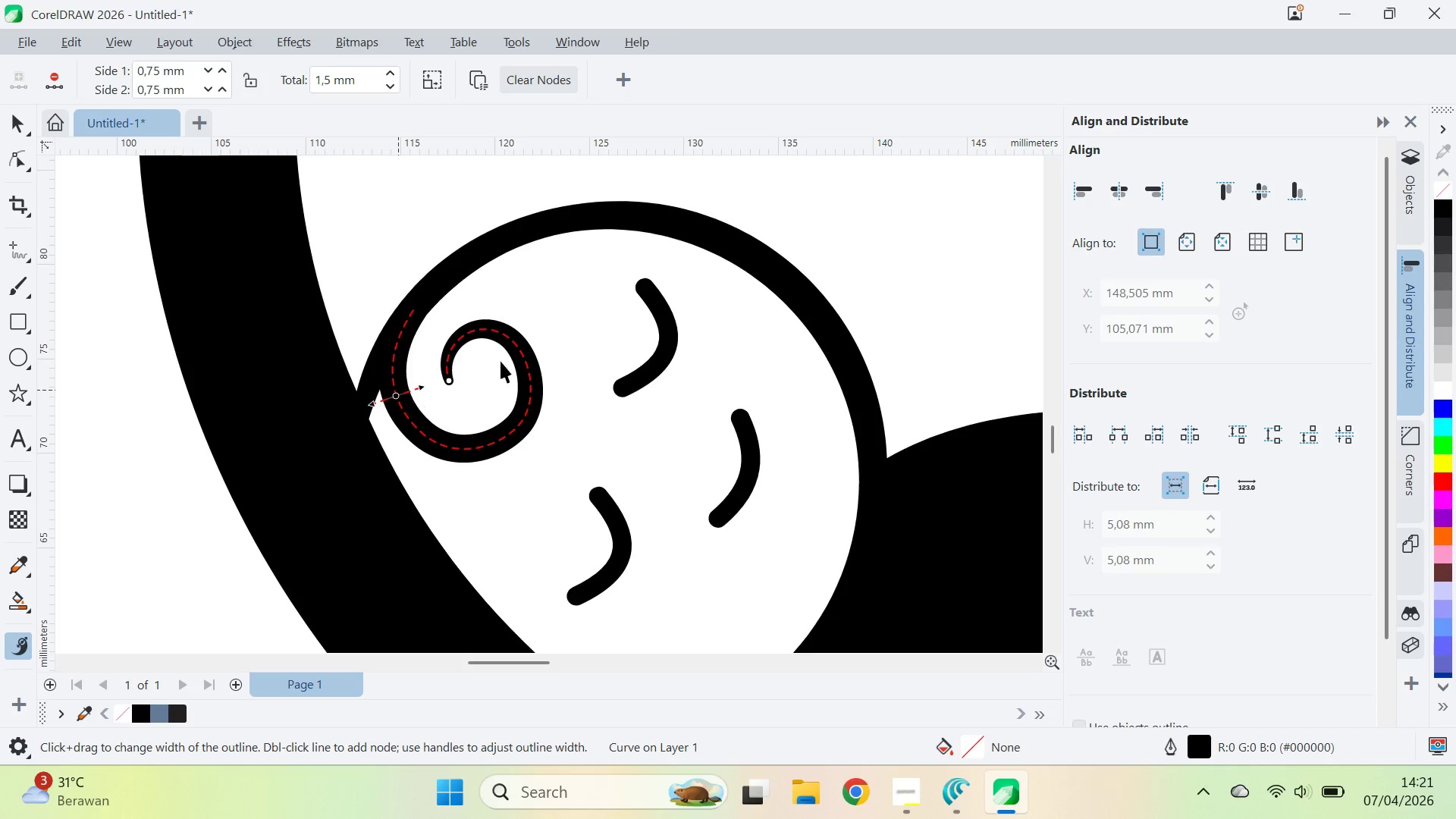 
type(va)
 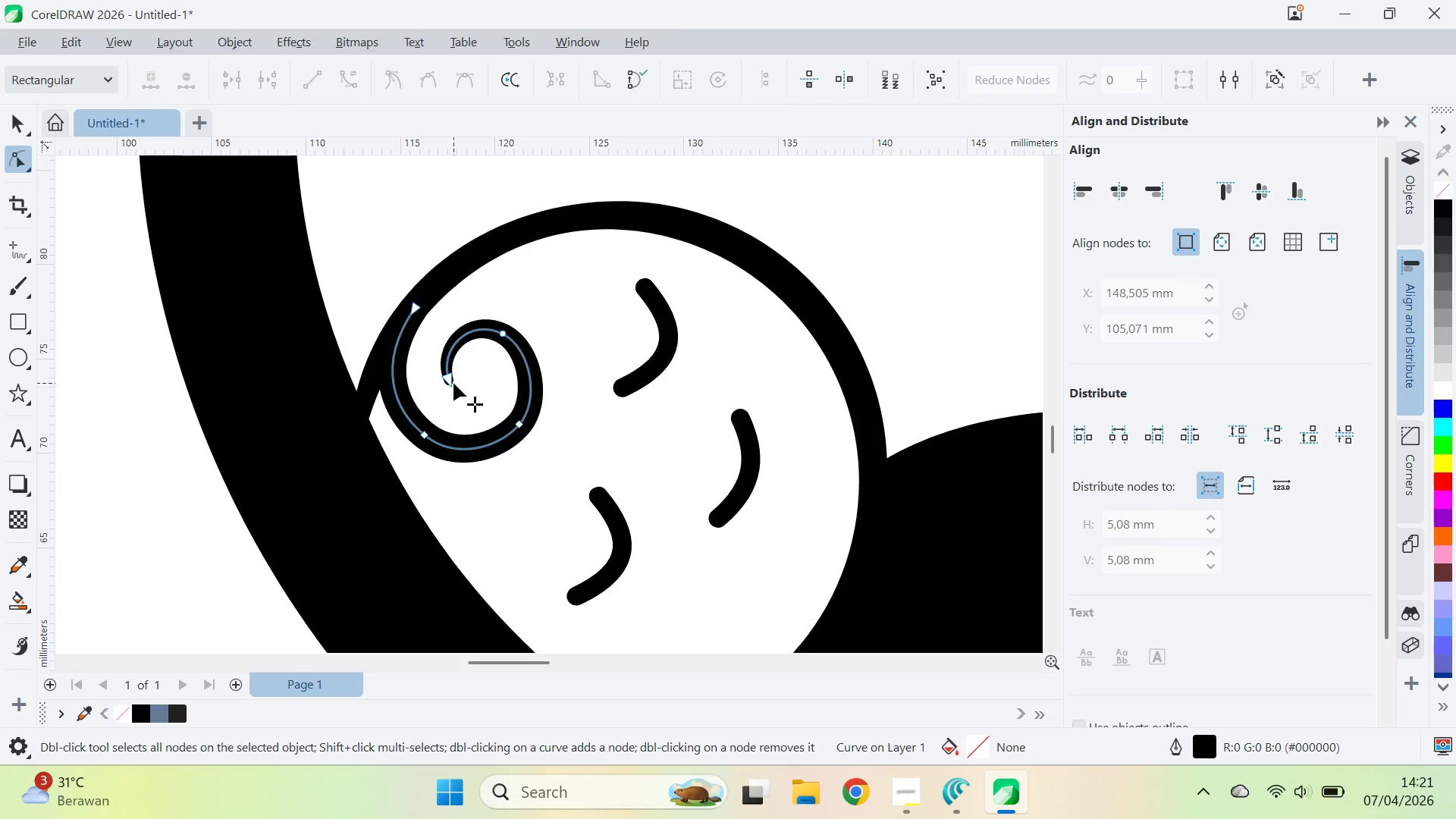 
left_click([453, 381])
 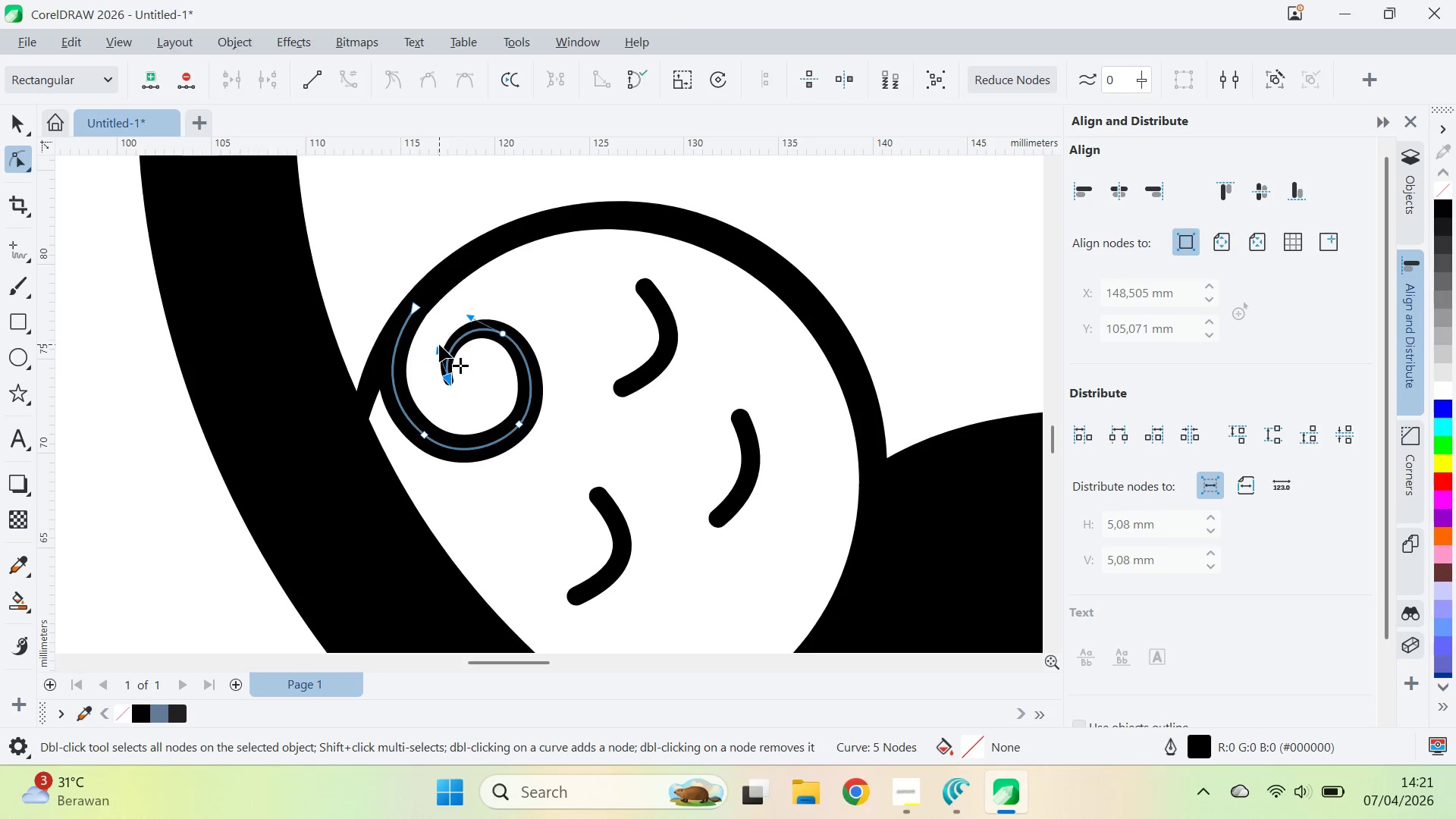 
left_click([558, 303])
 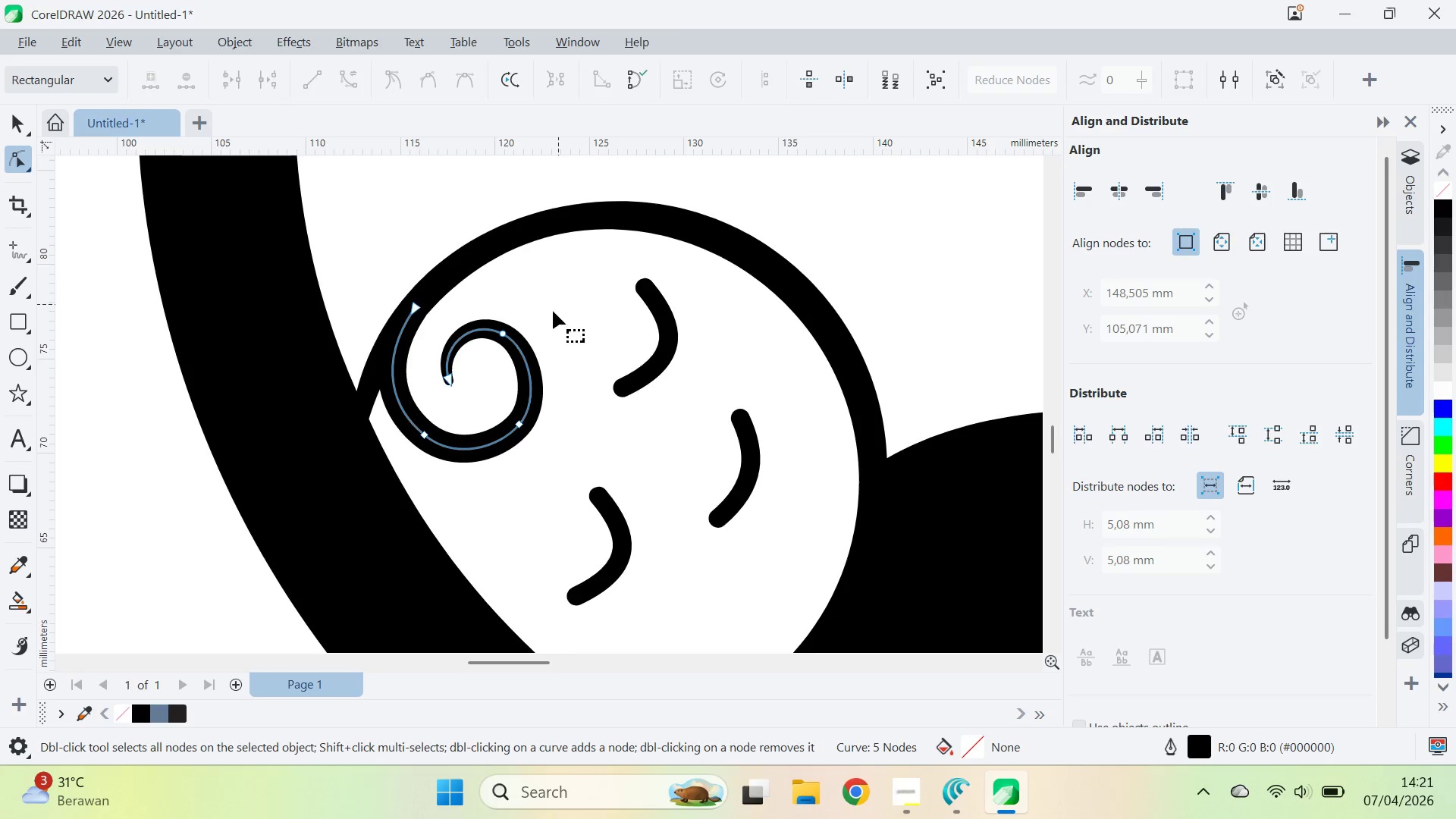 
key(V)
 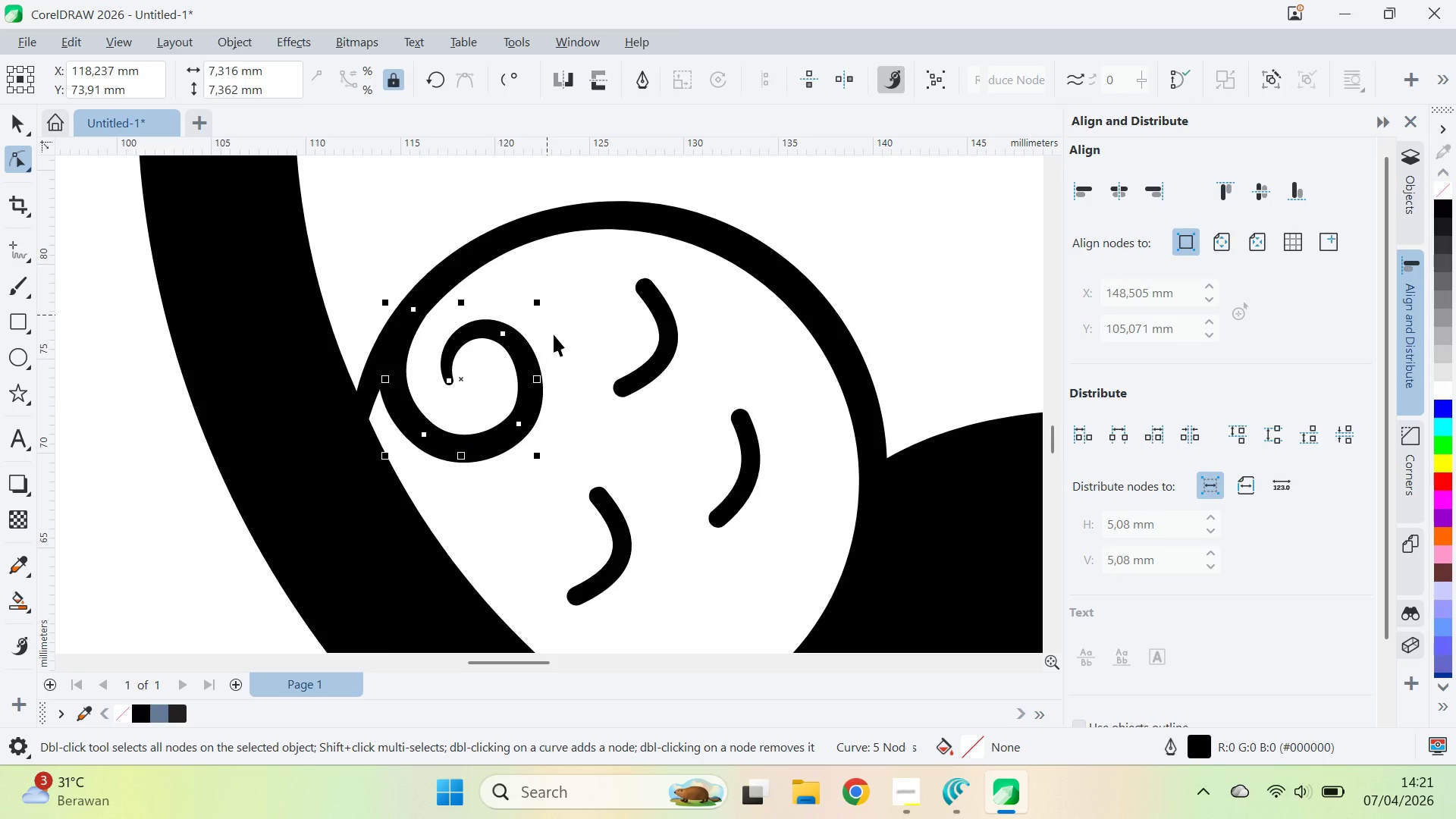 
scroll: coordinate [565, 350], scroll_direction: down, amount: 7.0
 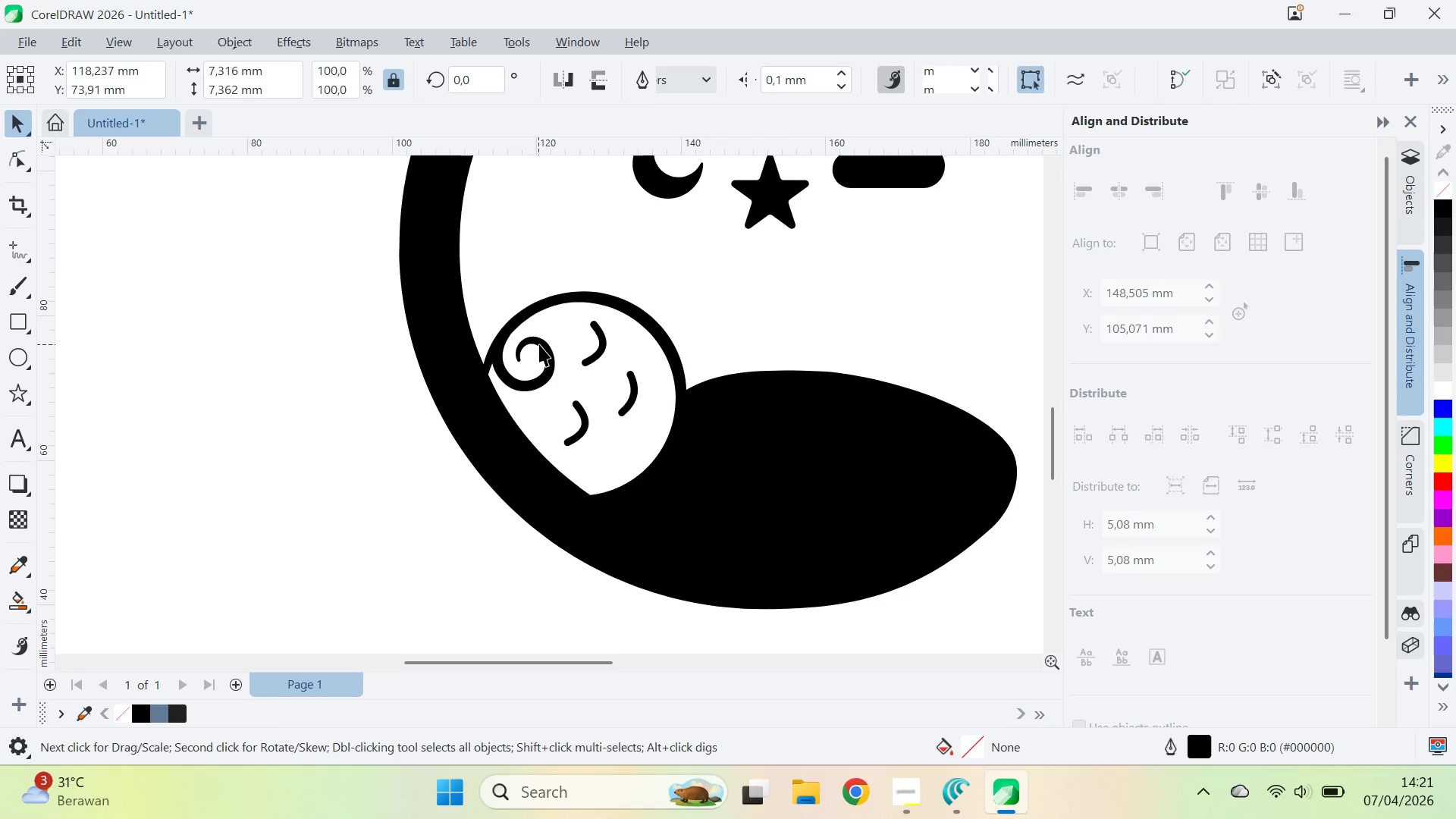 
hold_key(key=ShiftLeft, duration=0.56)
 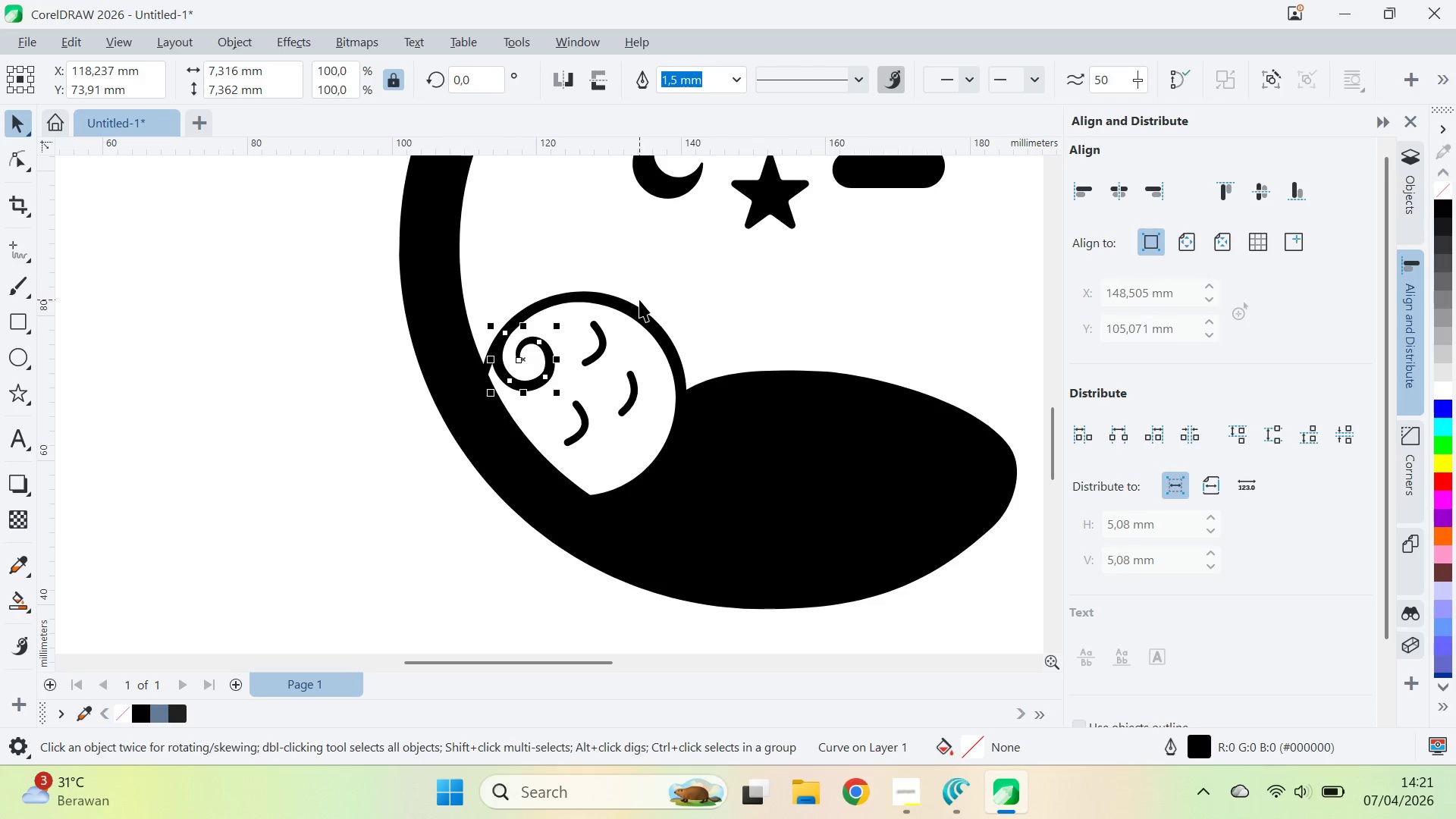 
key(Control+Shift+Q)
 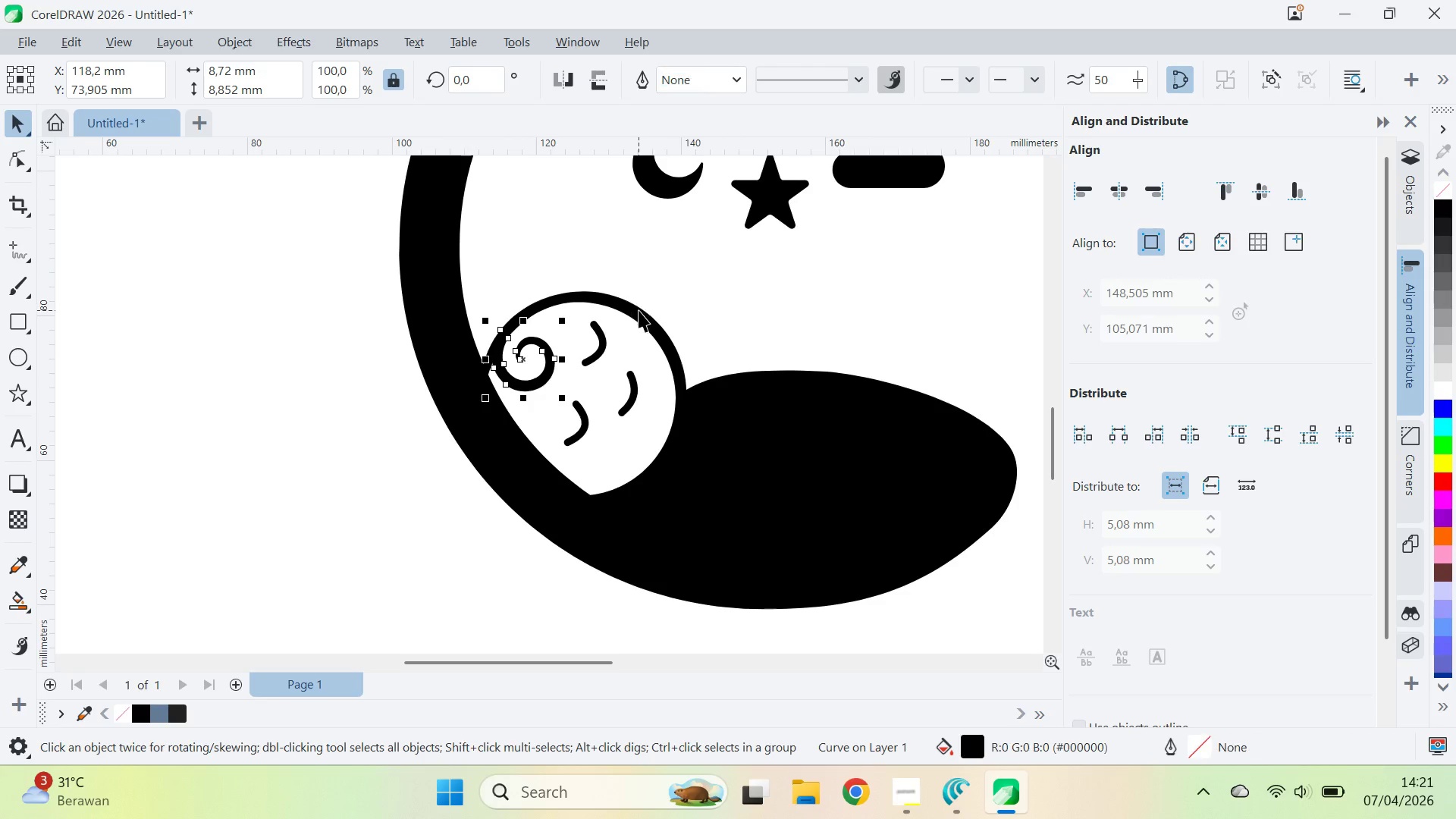 
hold_key(key=ShiftLeft, duration=0.31)
left_click([639, 310])
 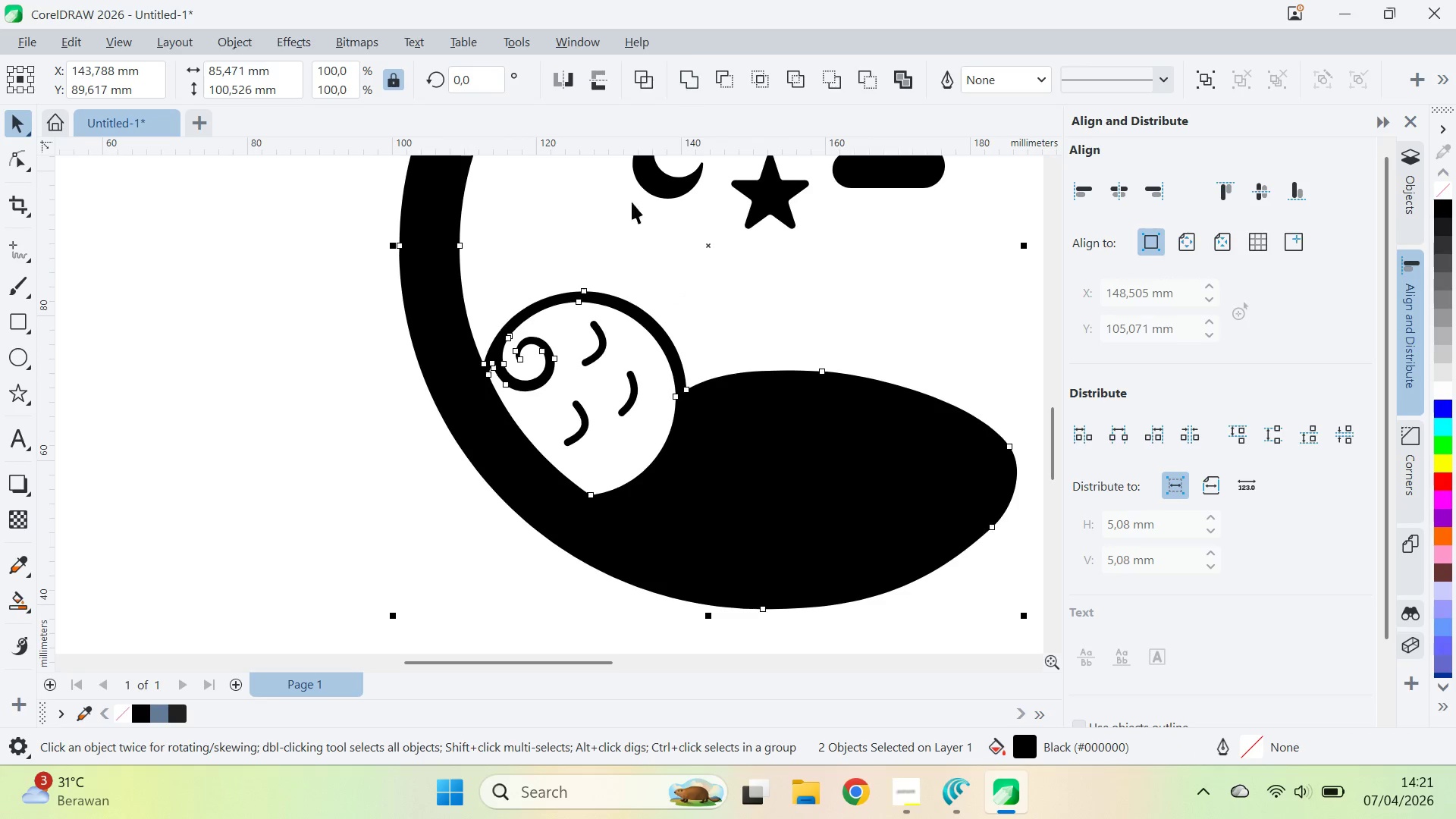 
double_click([548, 241])
 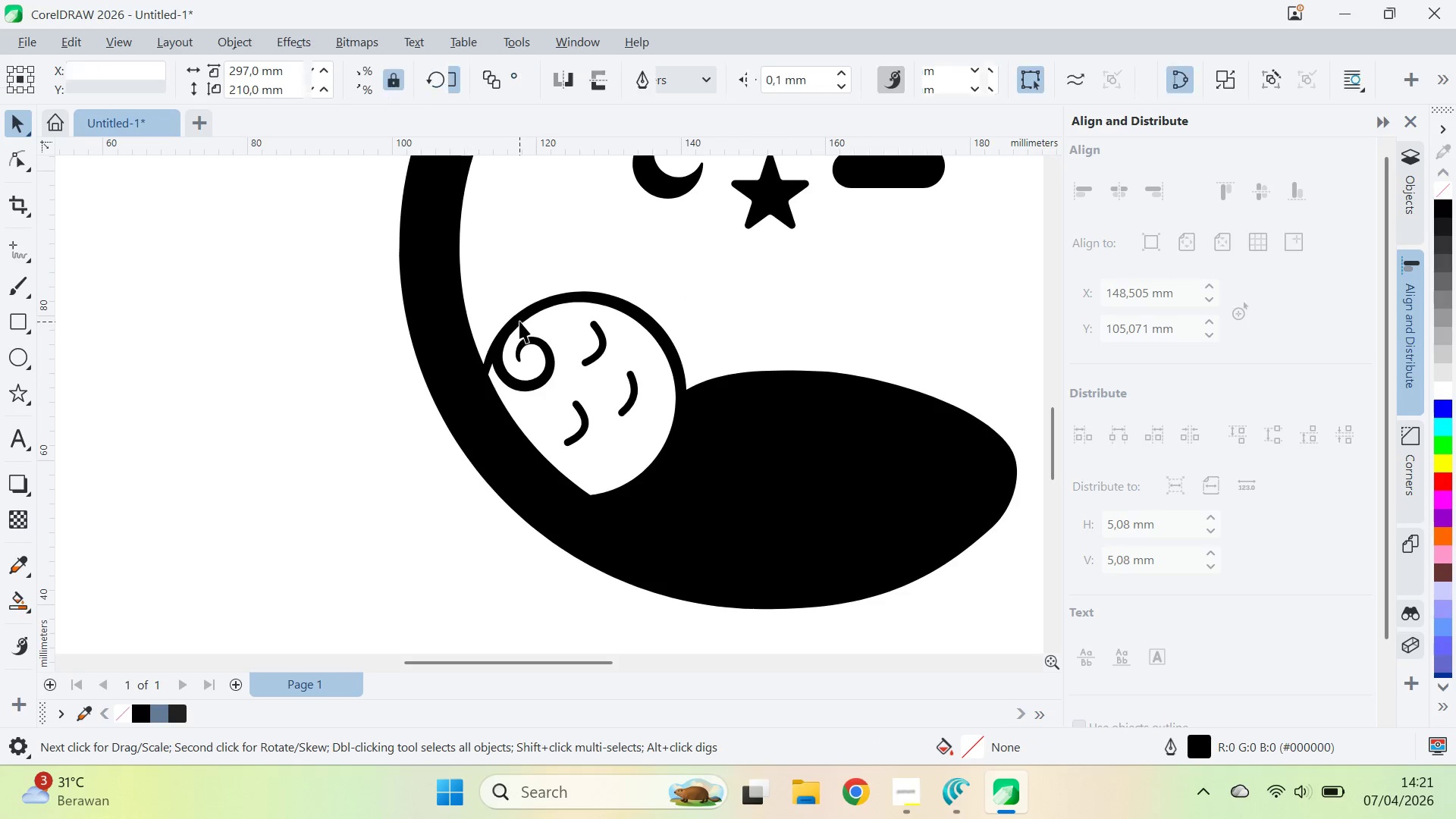 
key(A)
 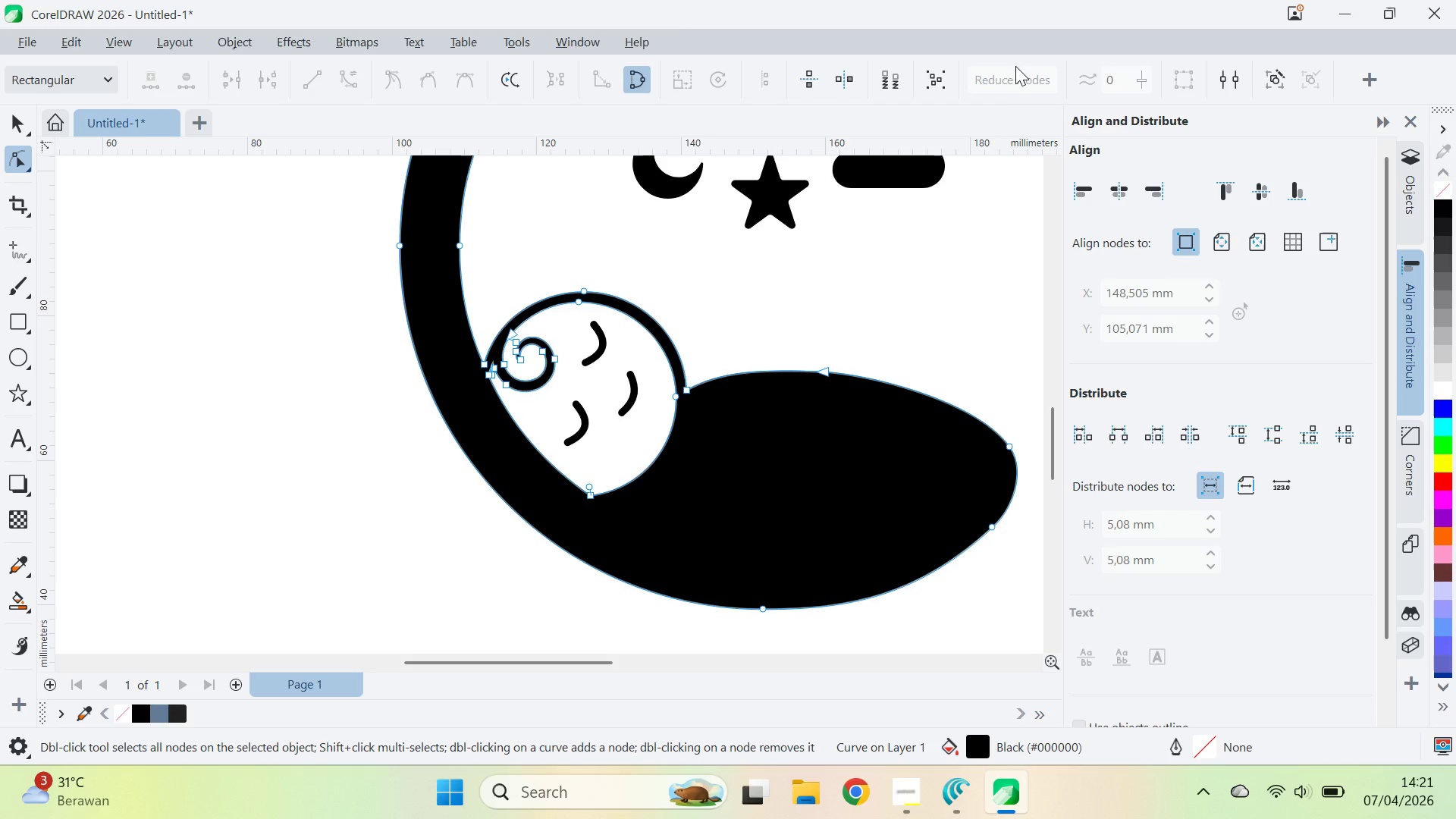 
key(Control+ControlLeft)
 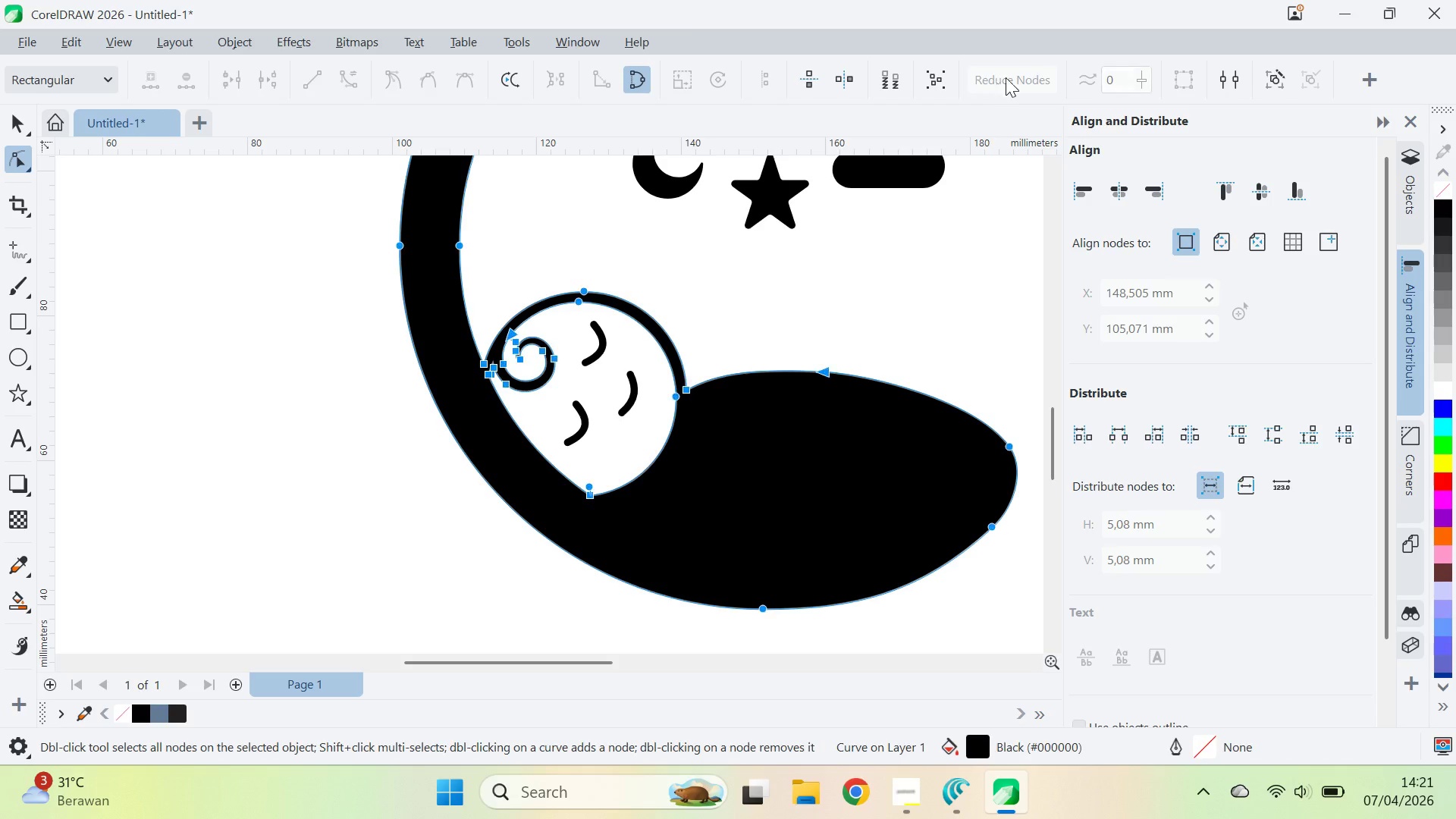 
key(Control+A)
 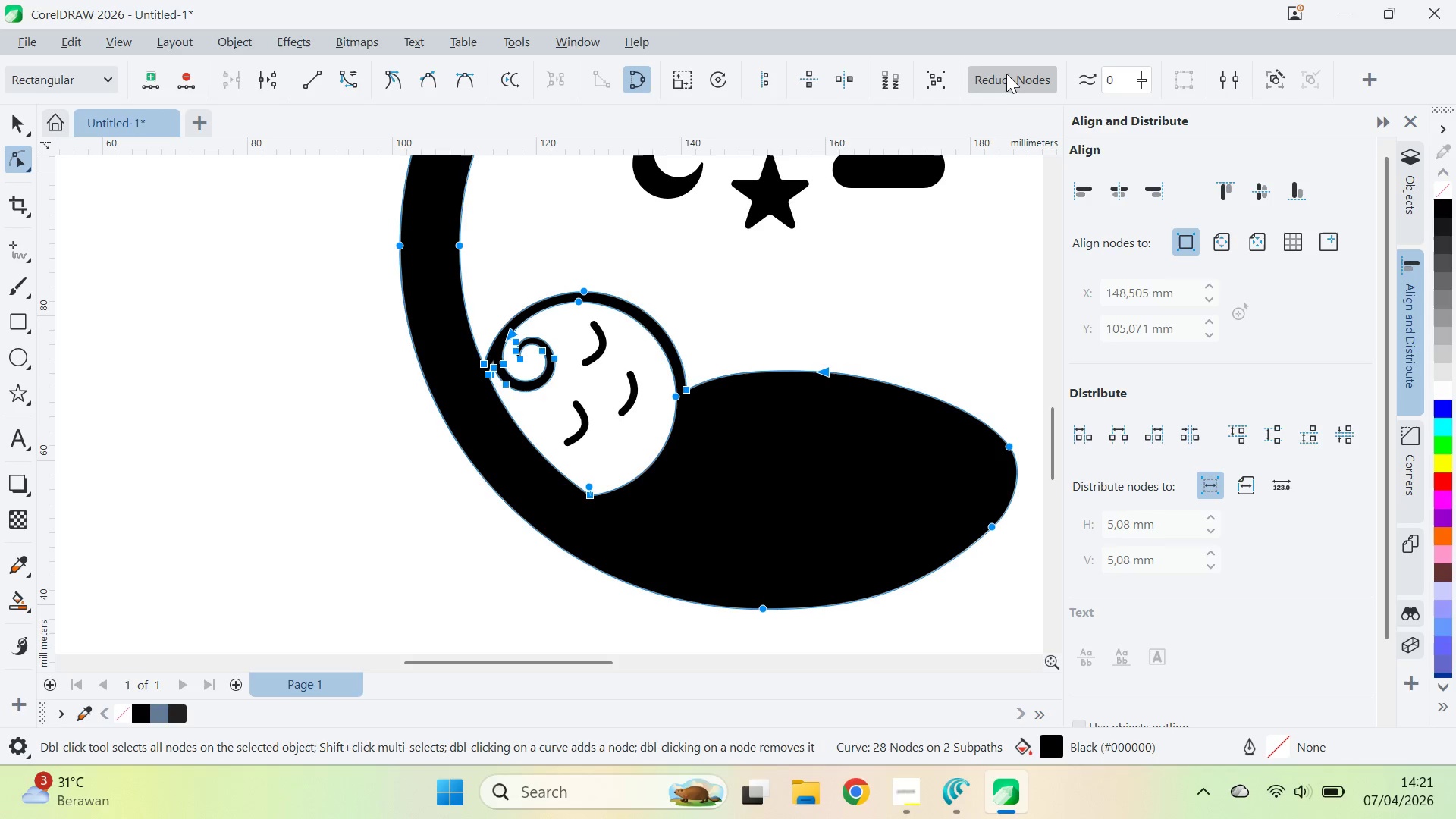 
left_click([1006, 73])
 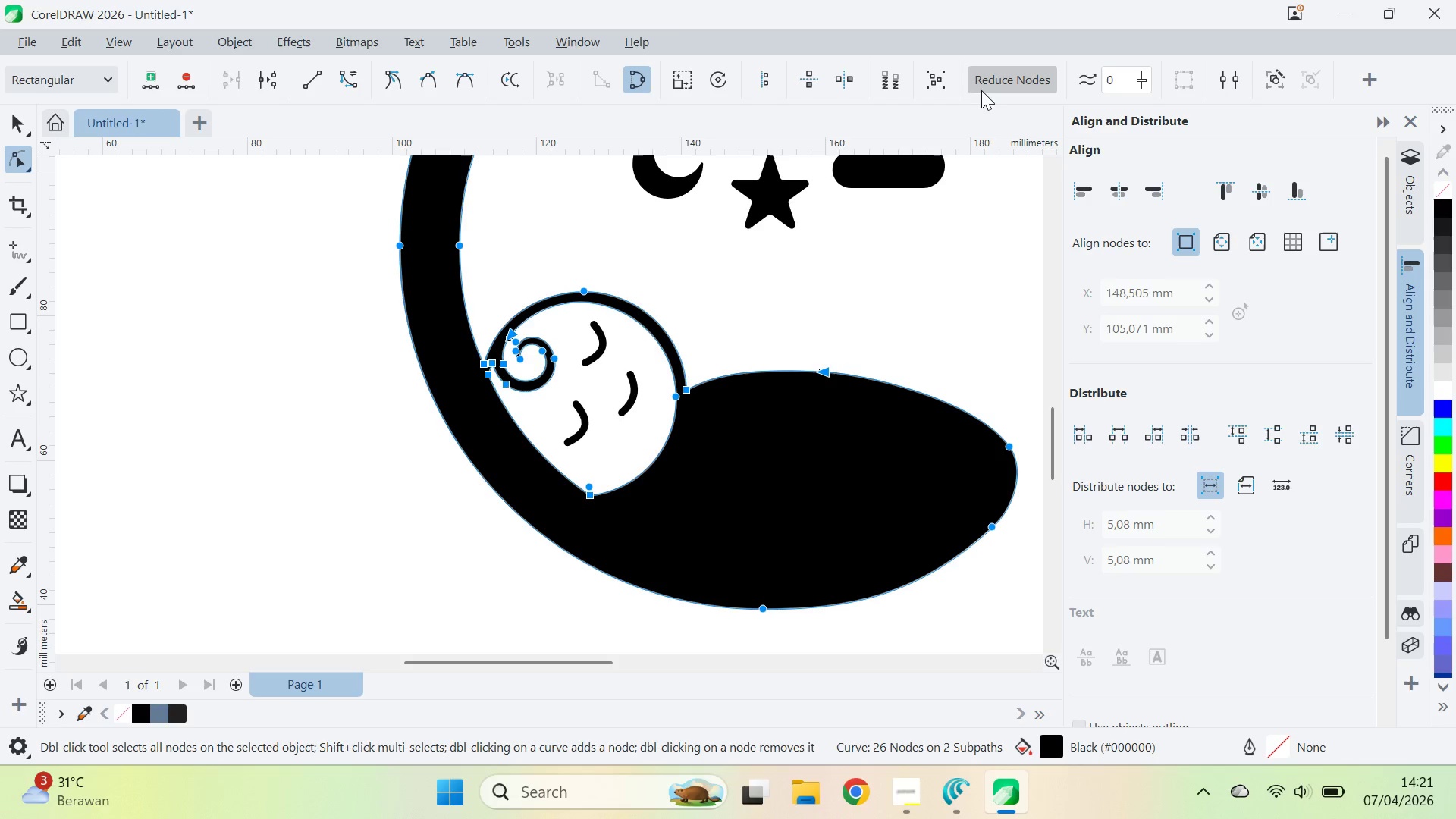 
type(va)
 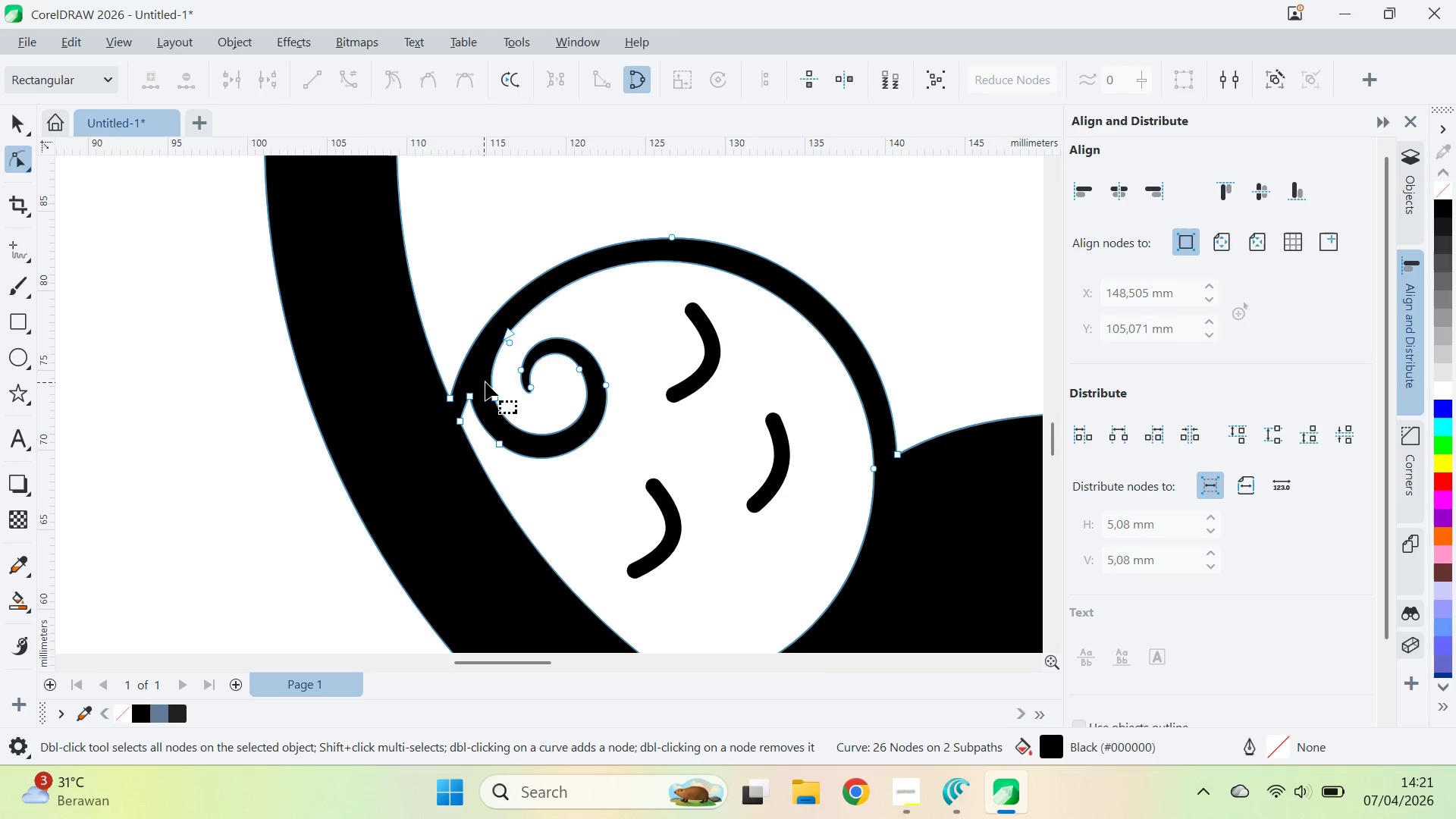 
scroll: coordinate [516, 355], scroll_direction: up, amount: 6.0
 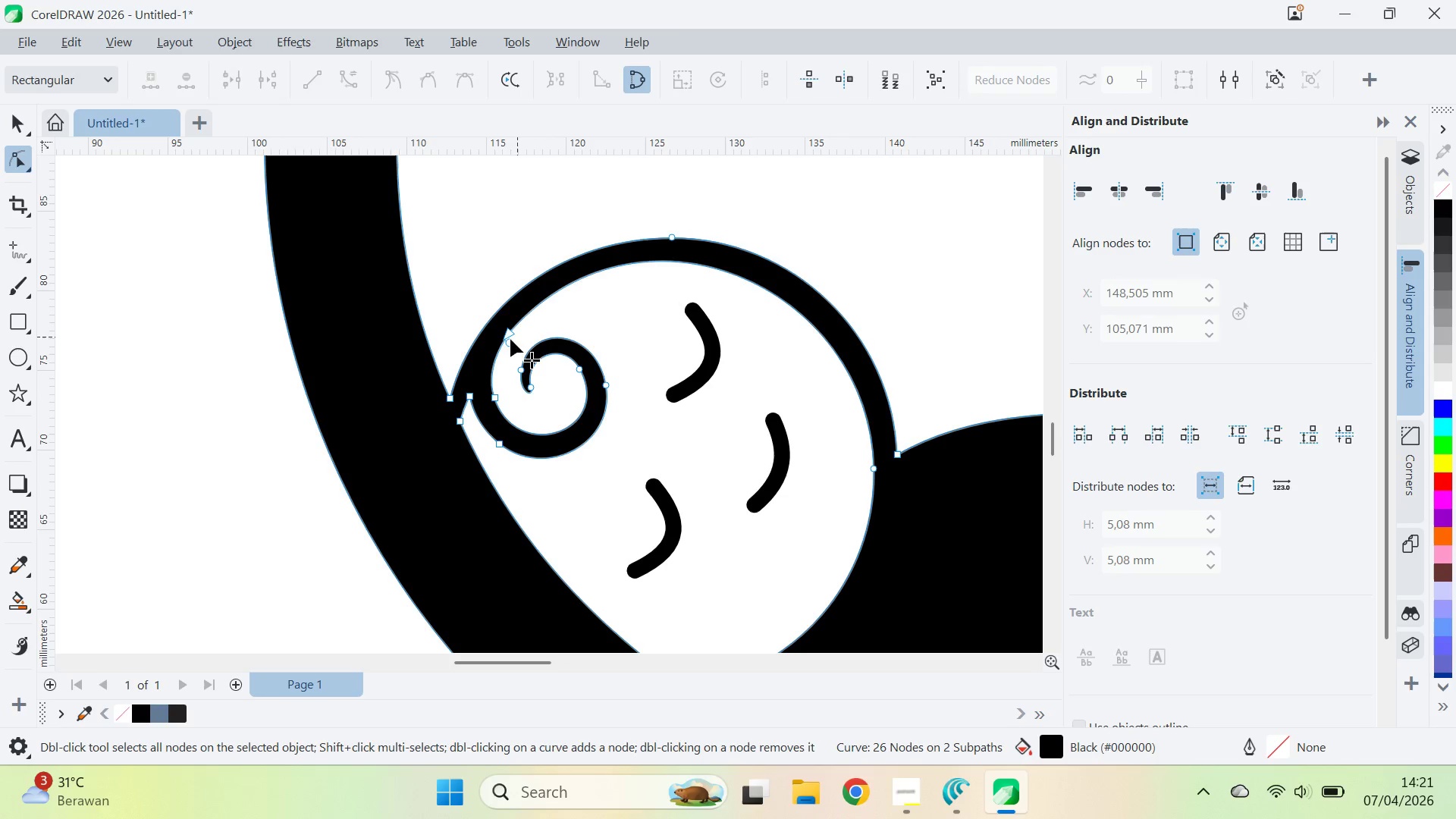 
double_click([508, 341])
 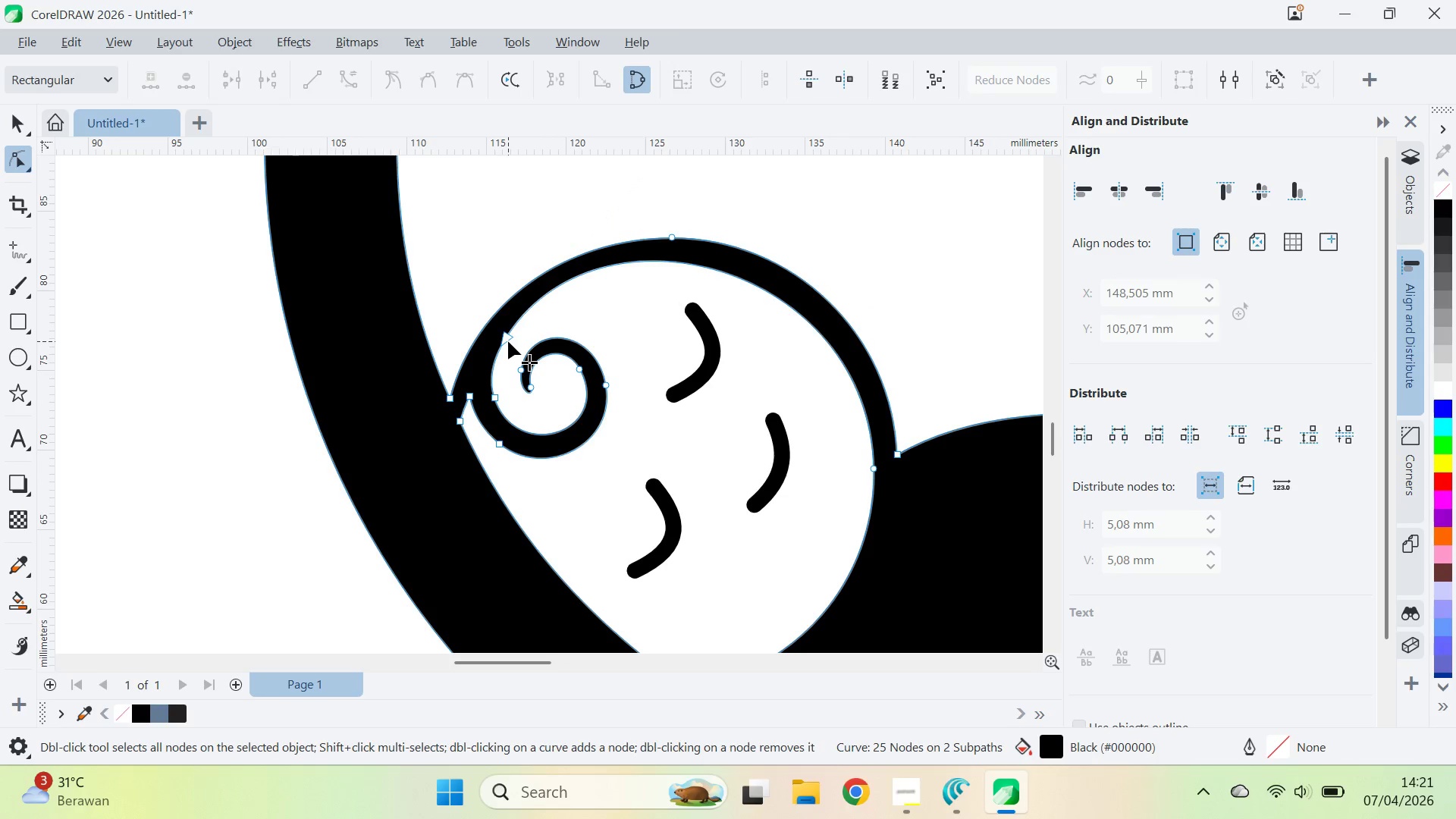 
key(Control+Z)
 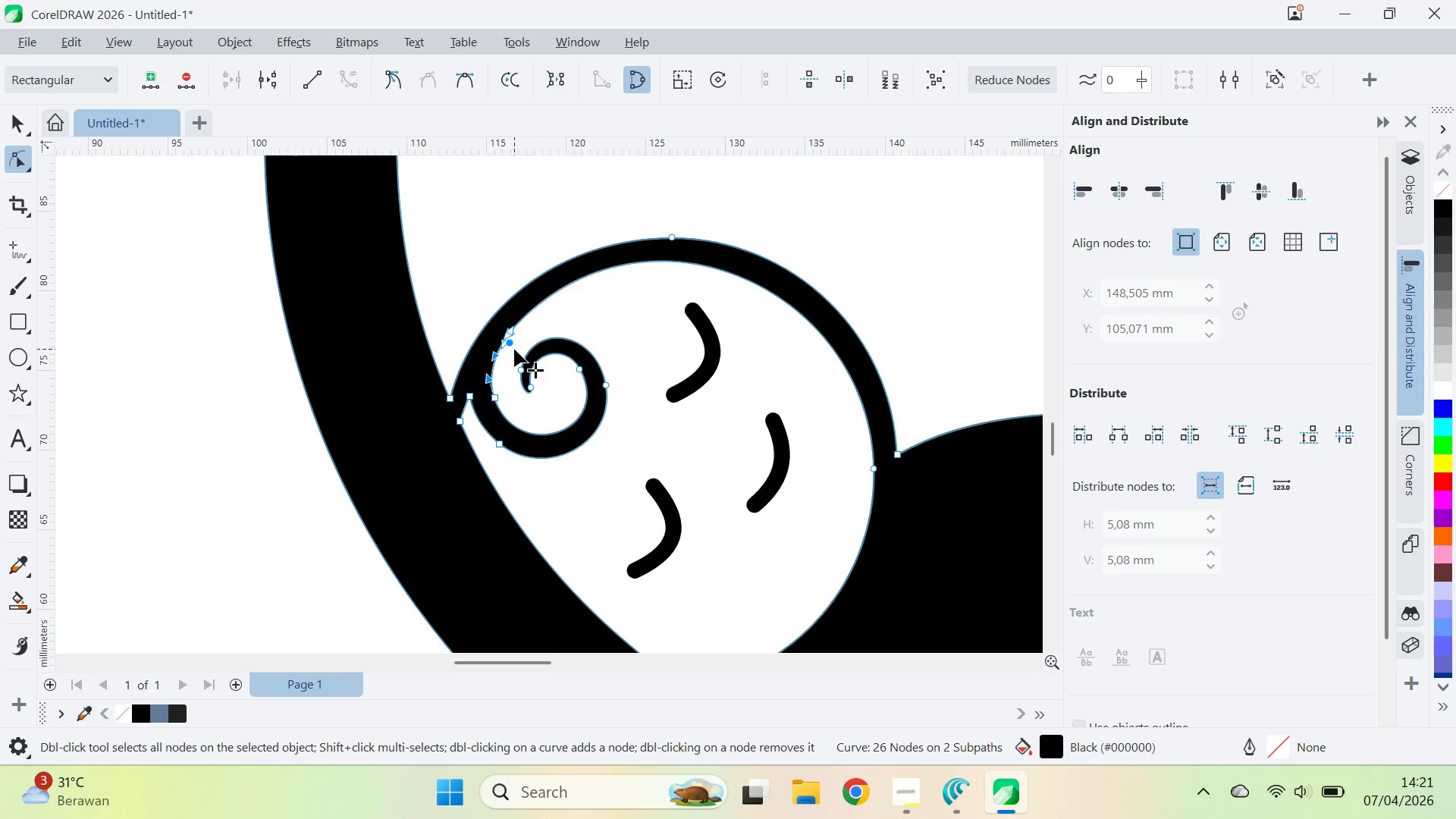 
double_click([514, 349])
 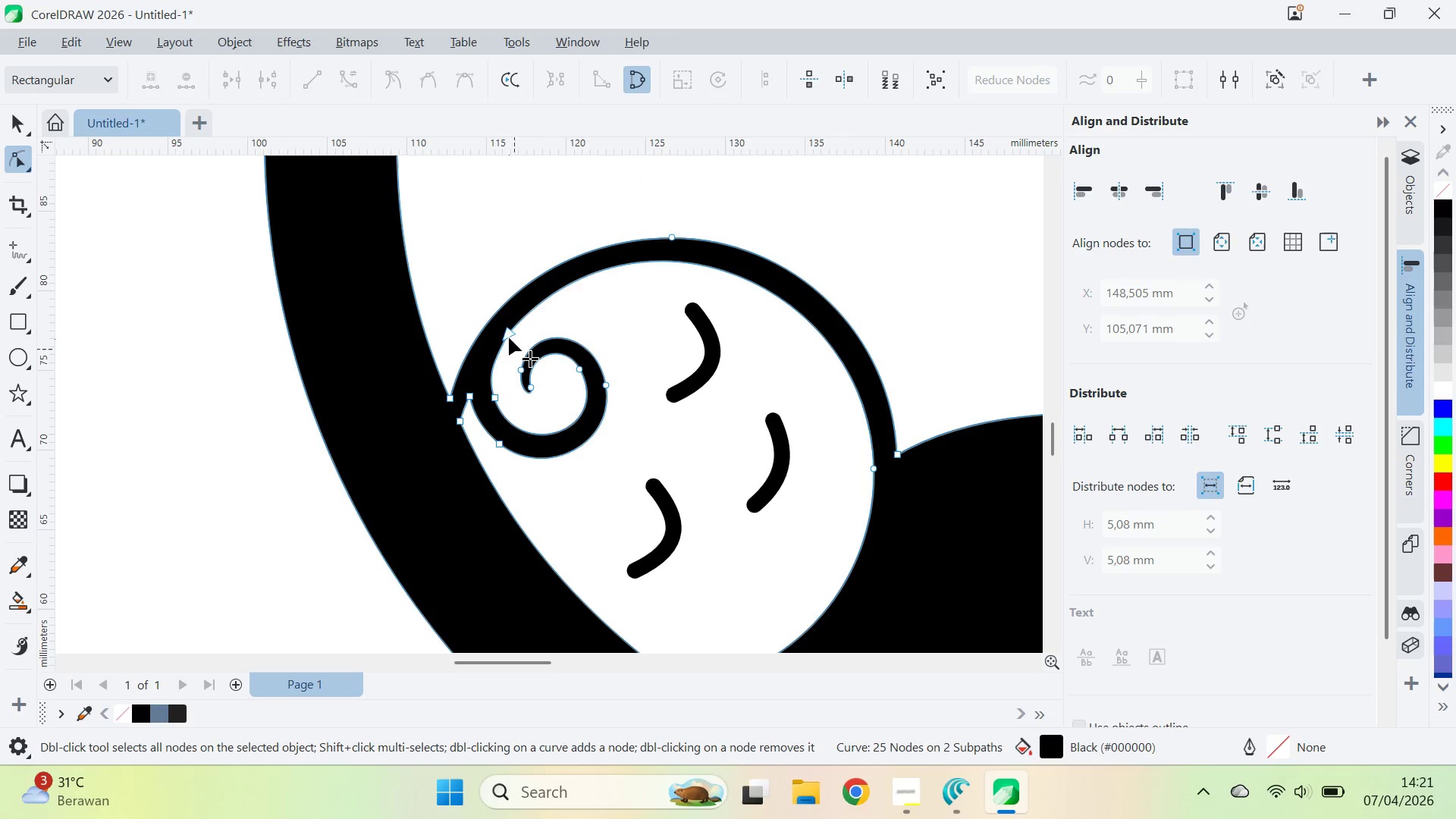 
left_click([509, 337])
 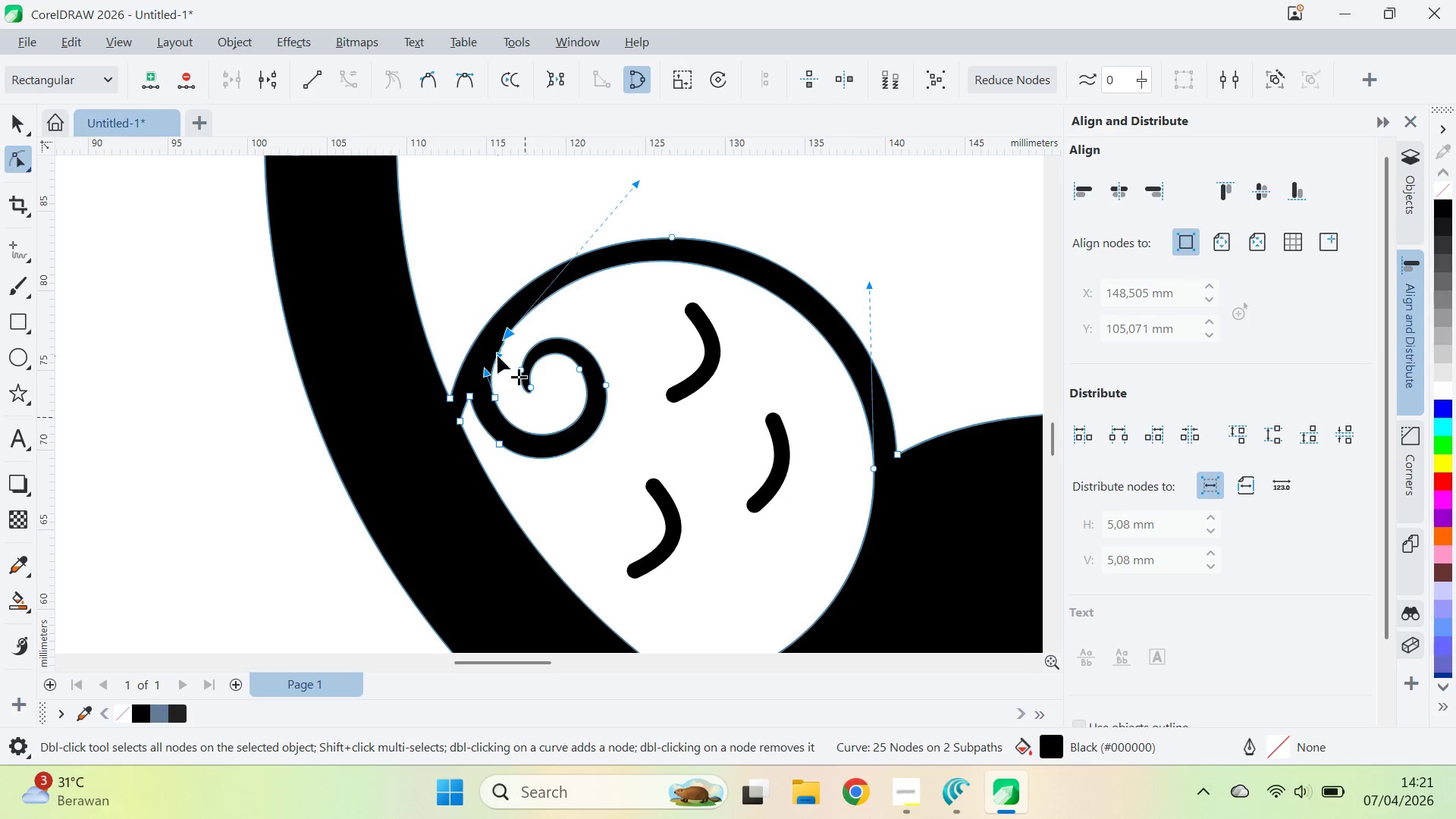 
left_click_drag(start_coordinate=[496, 357], to_coordinate=[491, 353])
 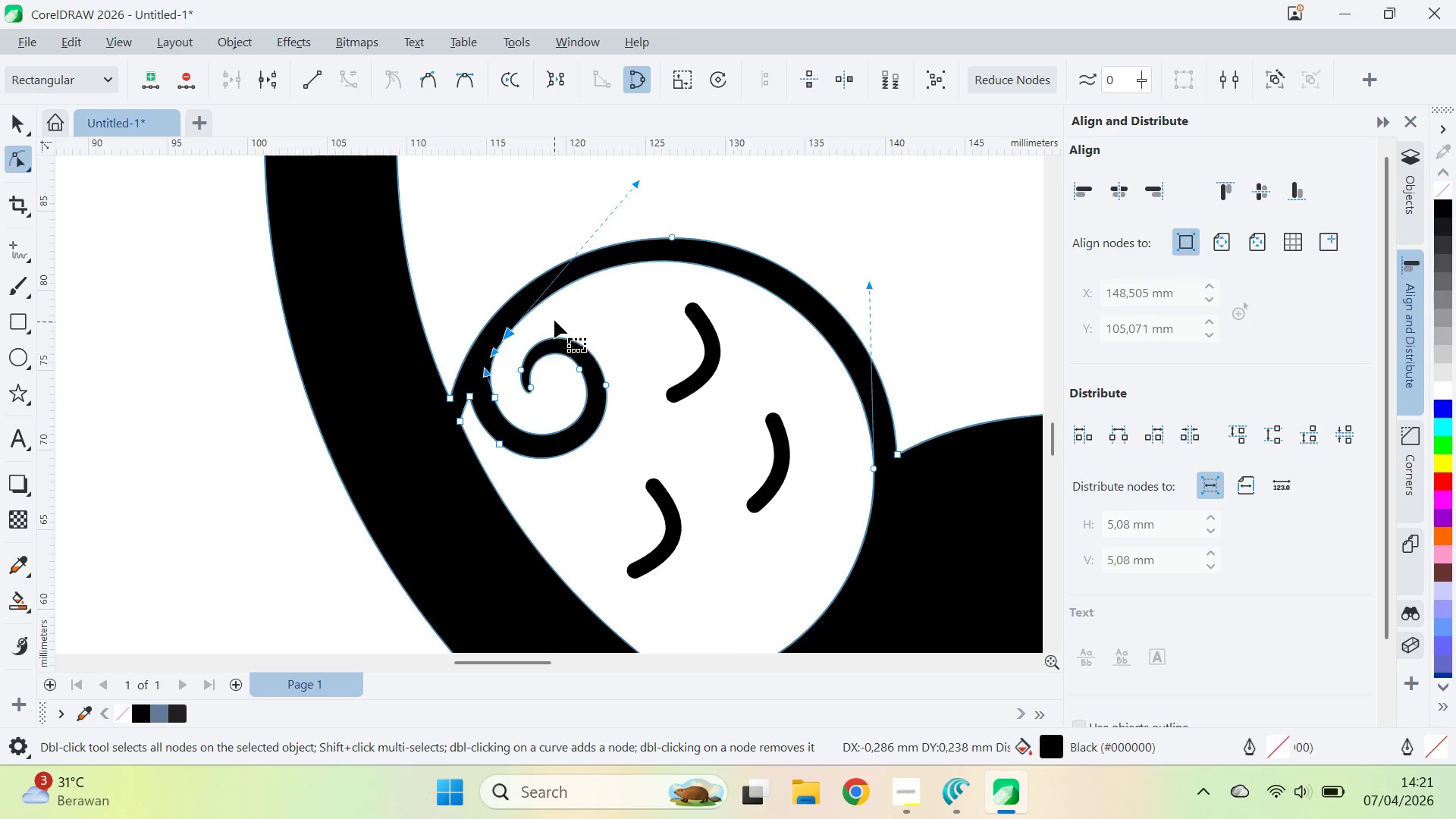 
left_click([554, 319])
 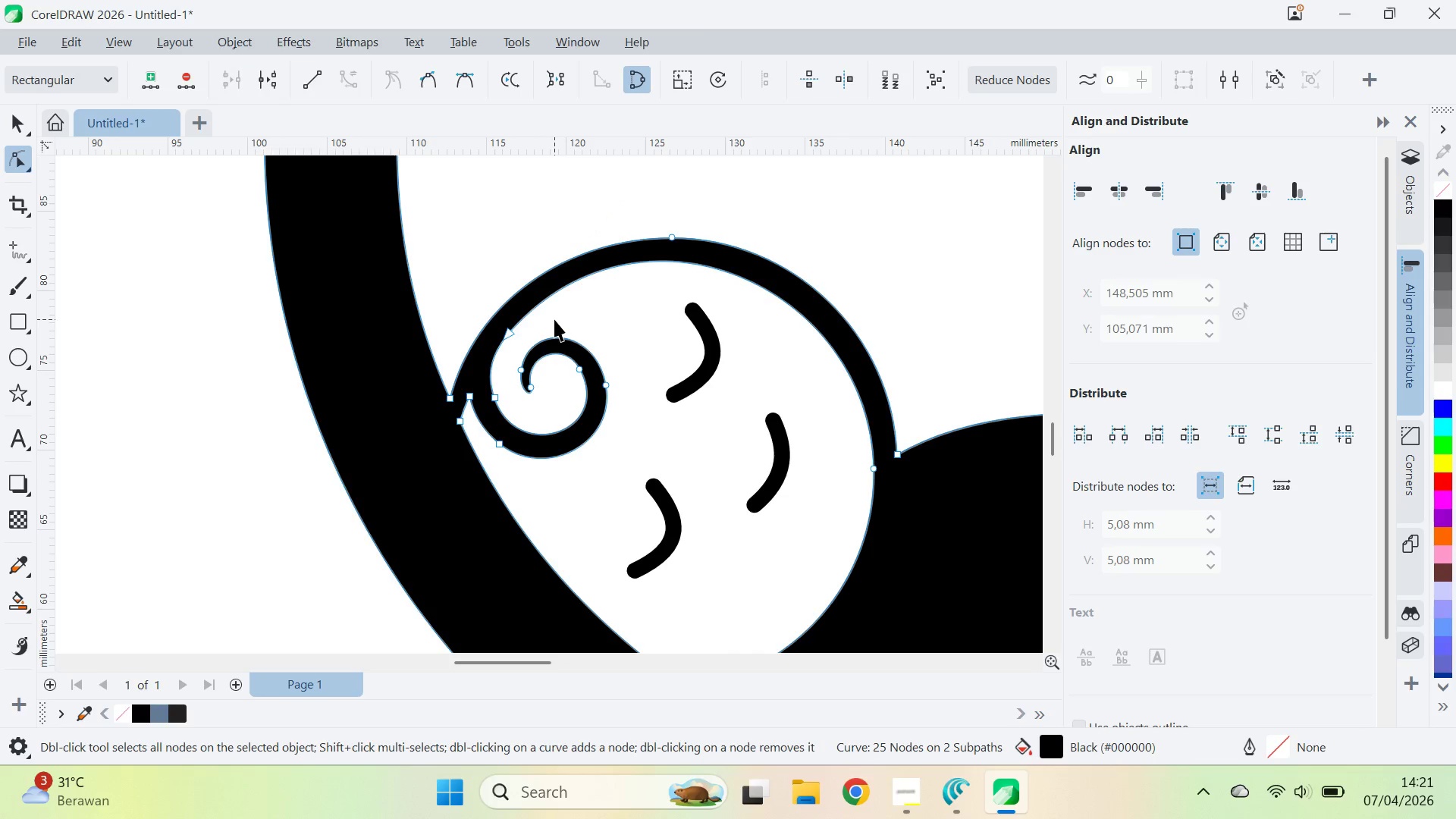 
key(V)
 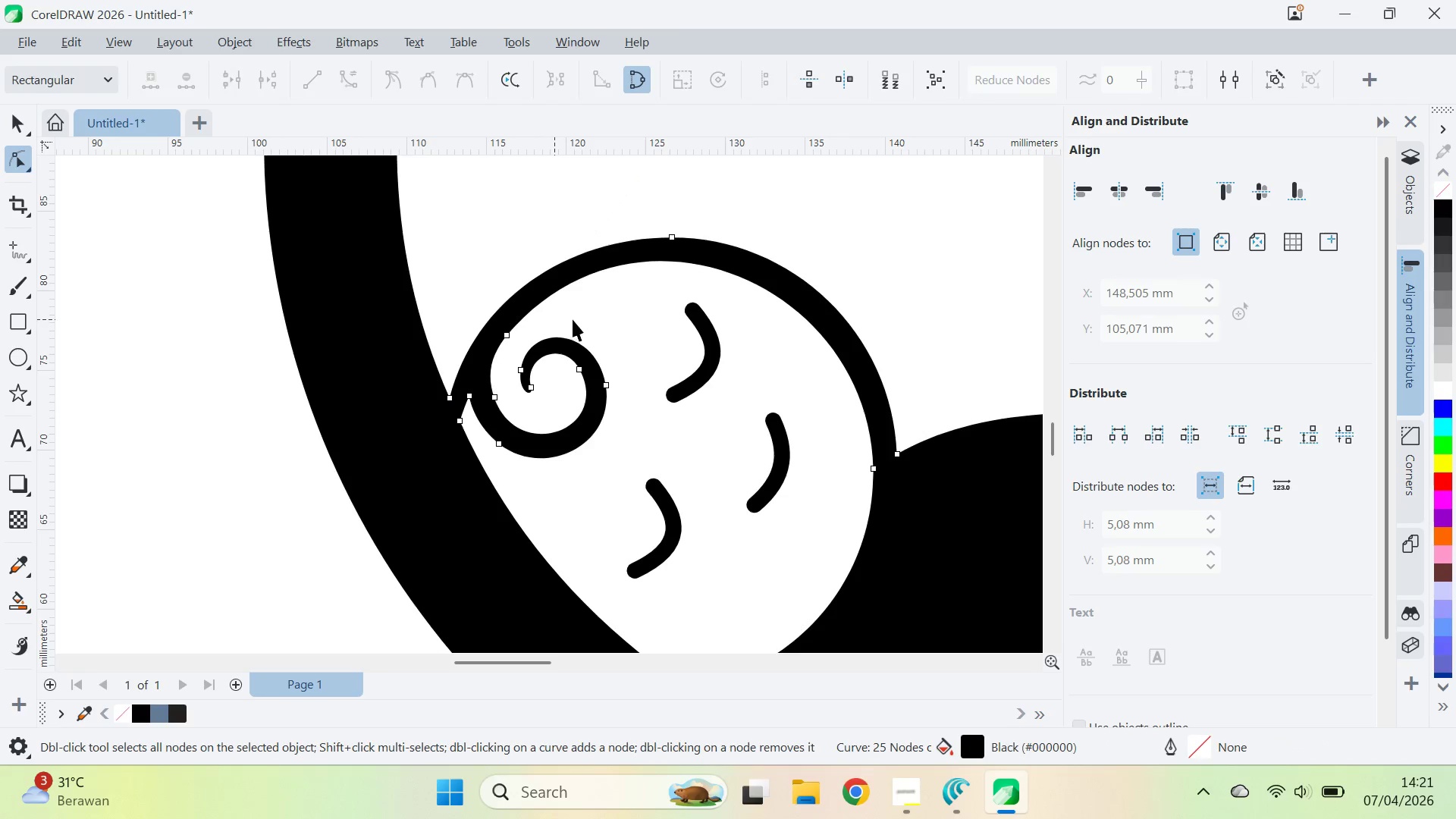 
double_click([573, 318])
 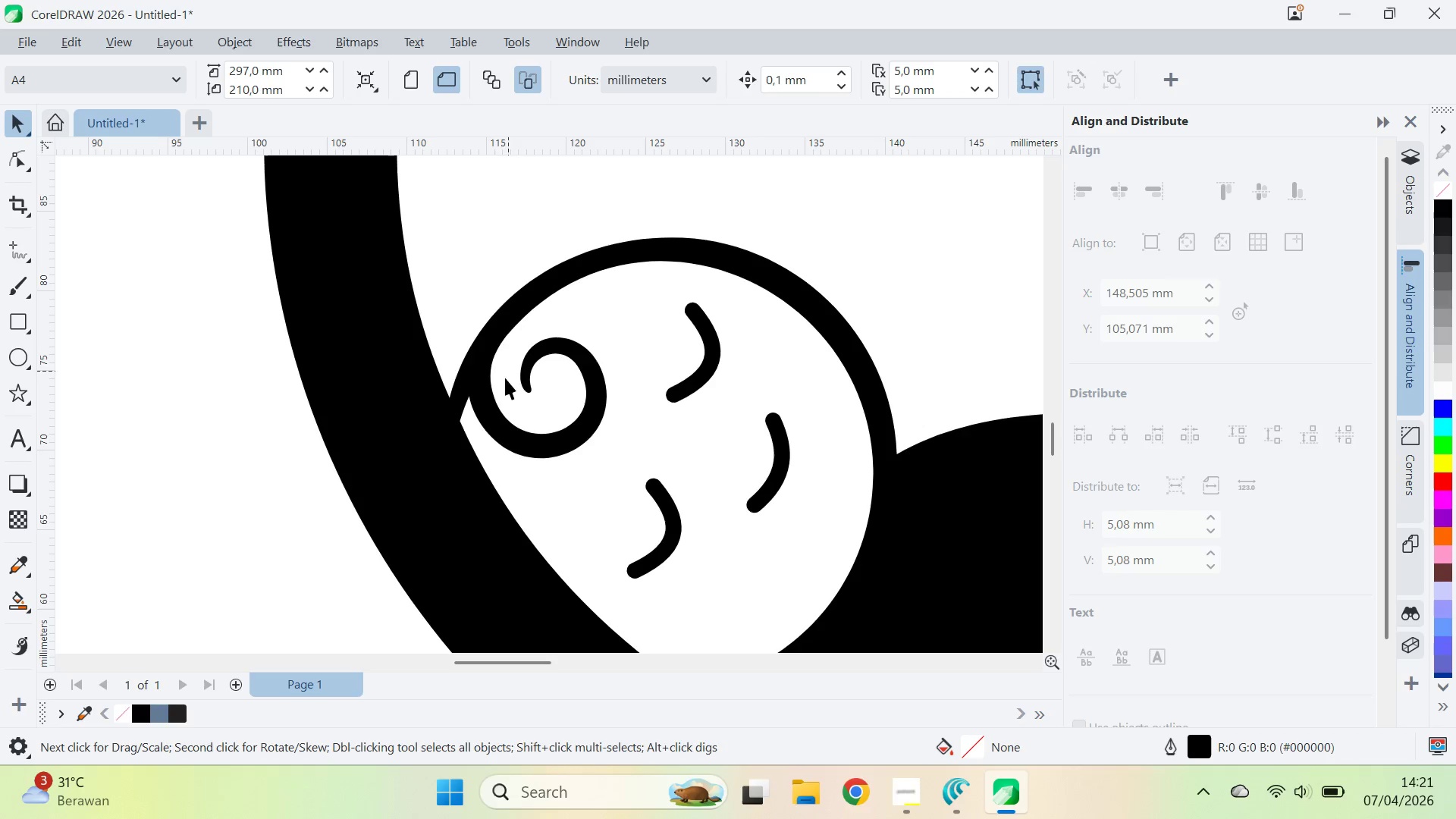 
scroll: coordinate [598, 460], scroll_direction: down, amount: 5.0
 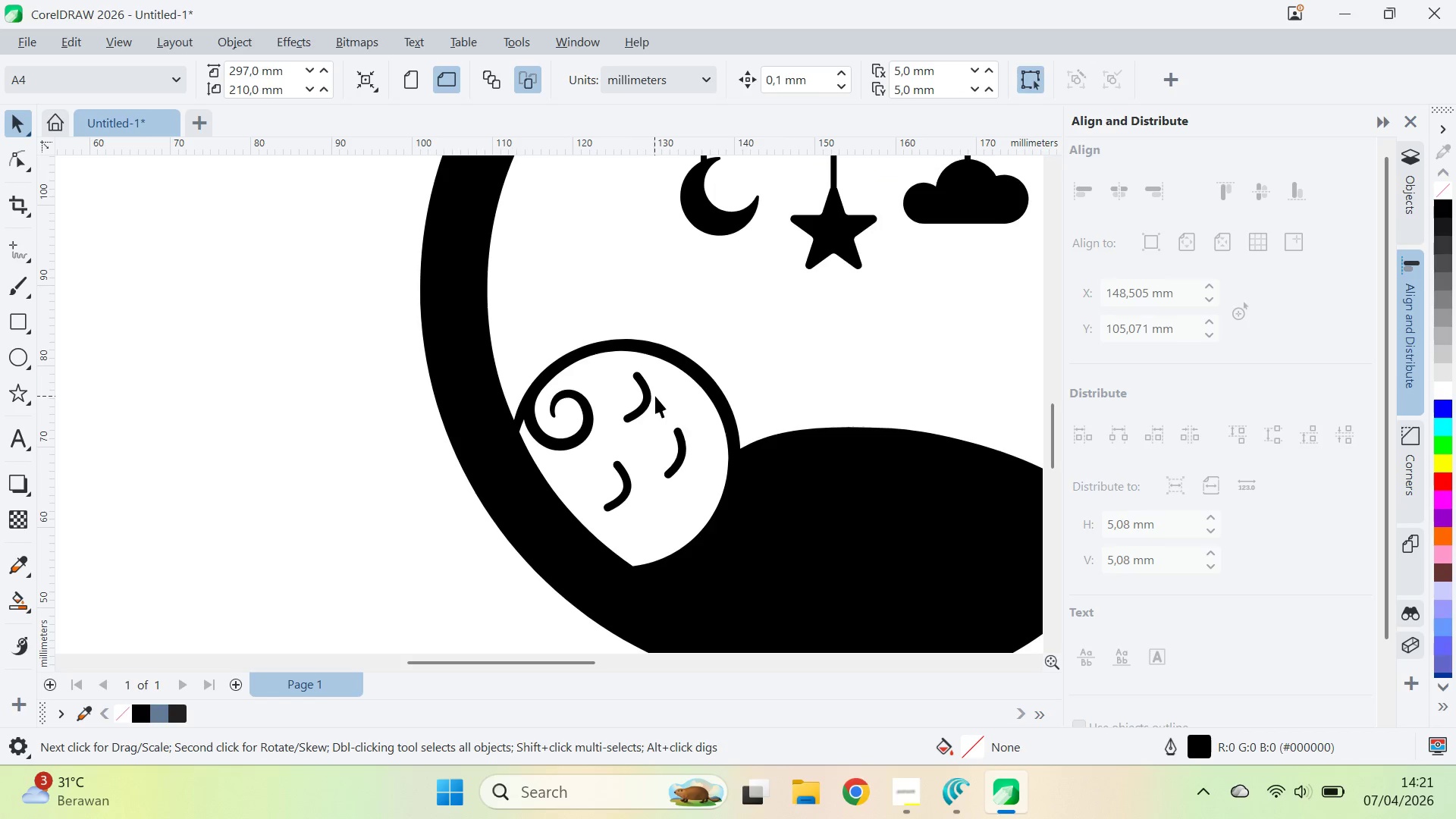 
left_click([653, 394])
 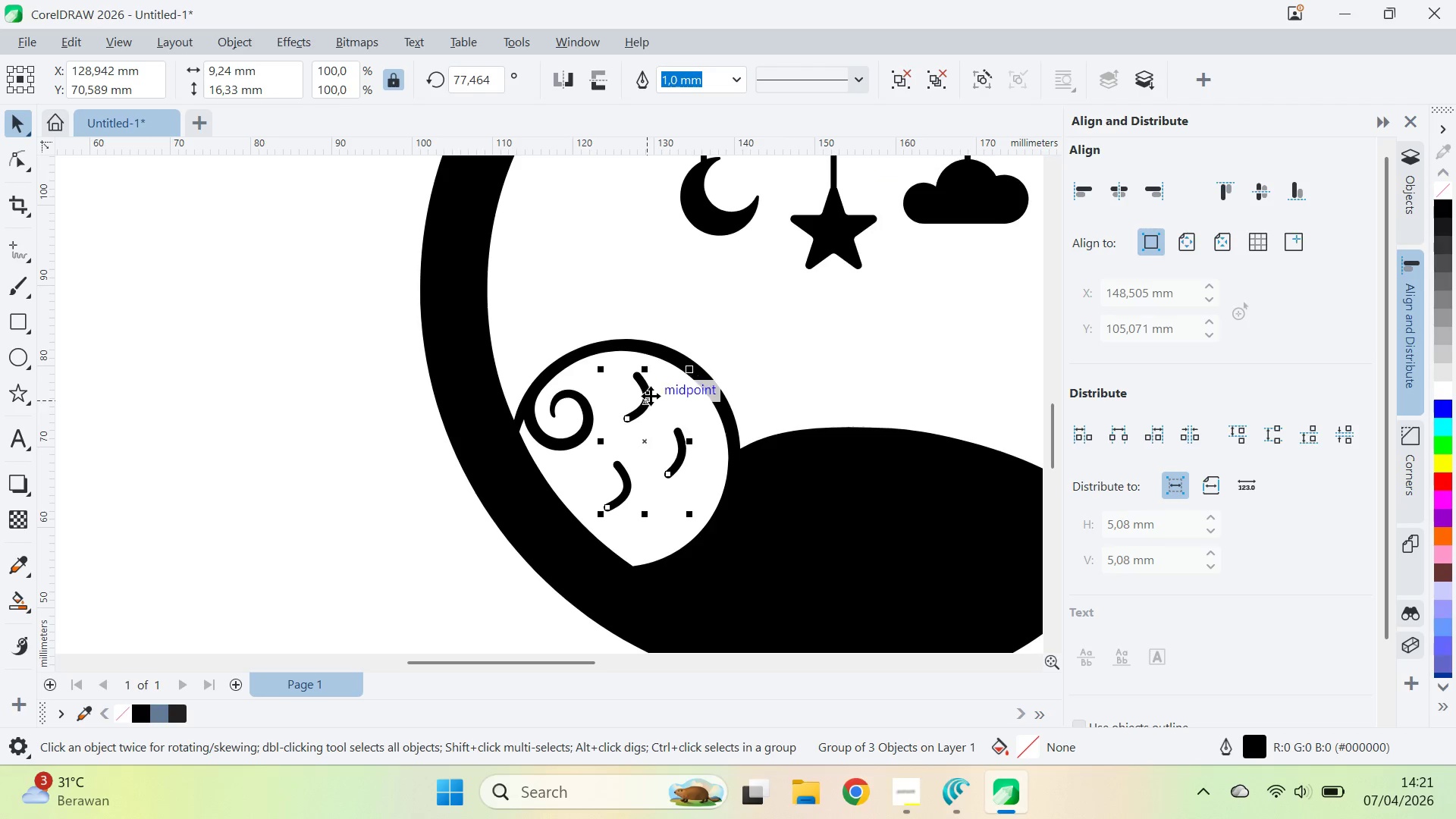 
hold_key(key=ControlLeft, duration=0.73)
 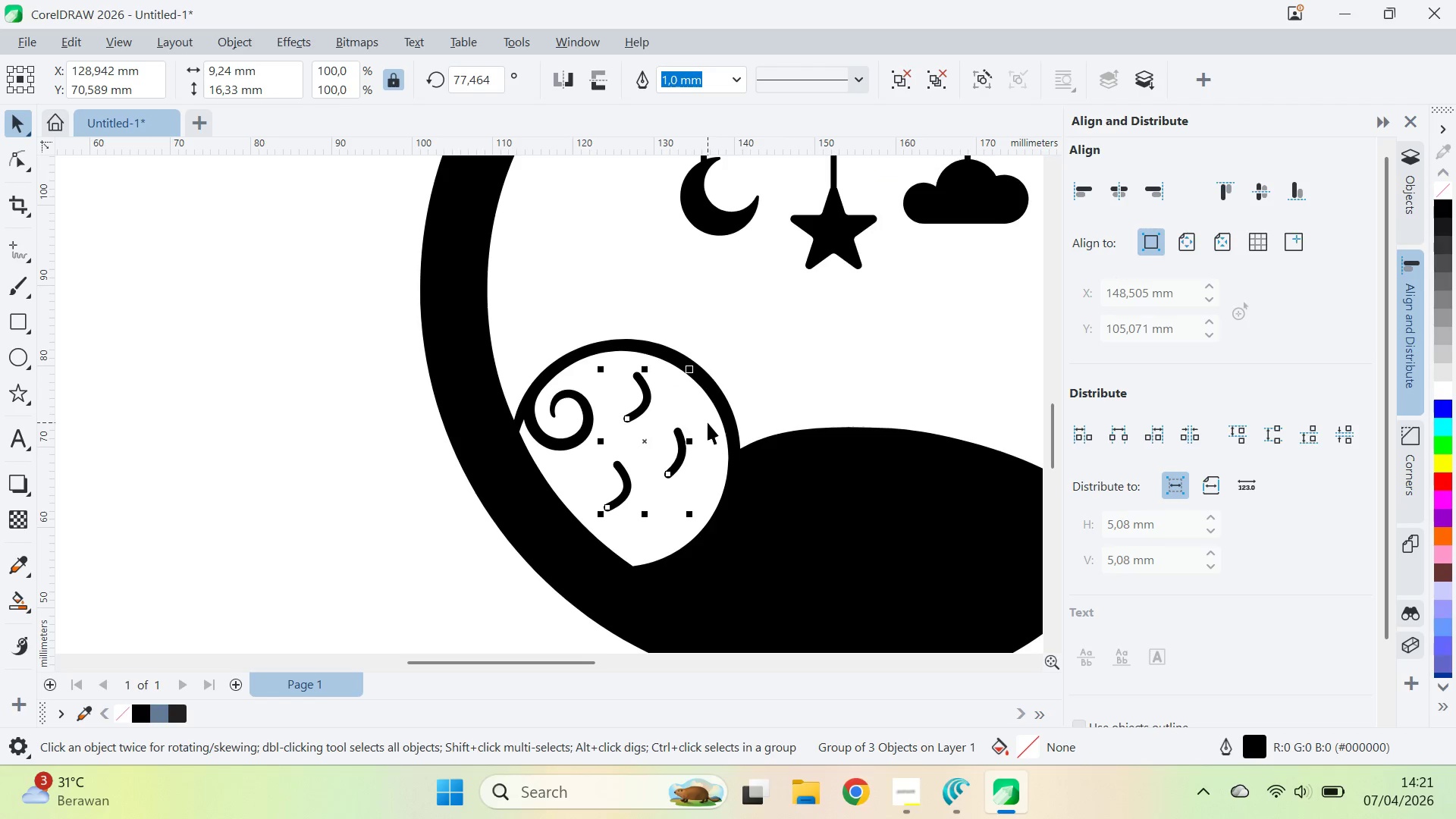 
hold_key(key=ShiftLeft, duration=0.56)
 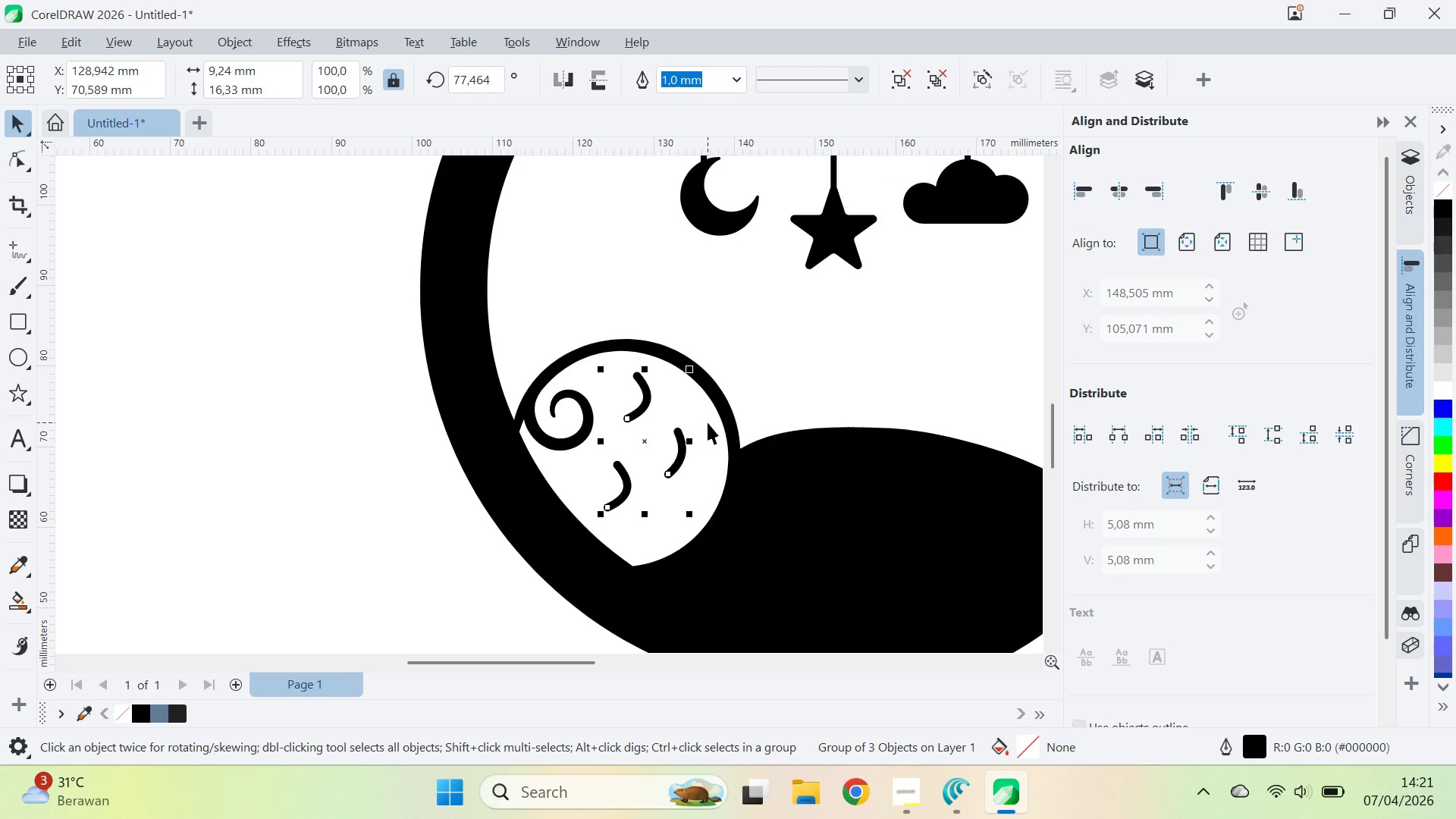 
key(Control+Shift+Q)
 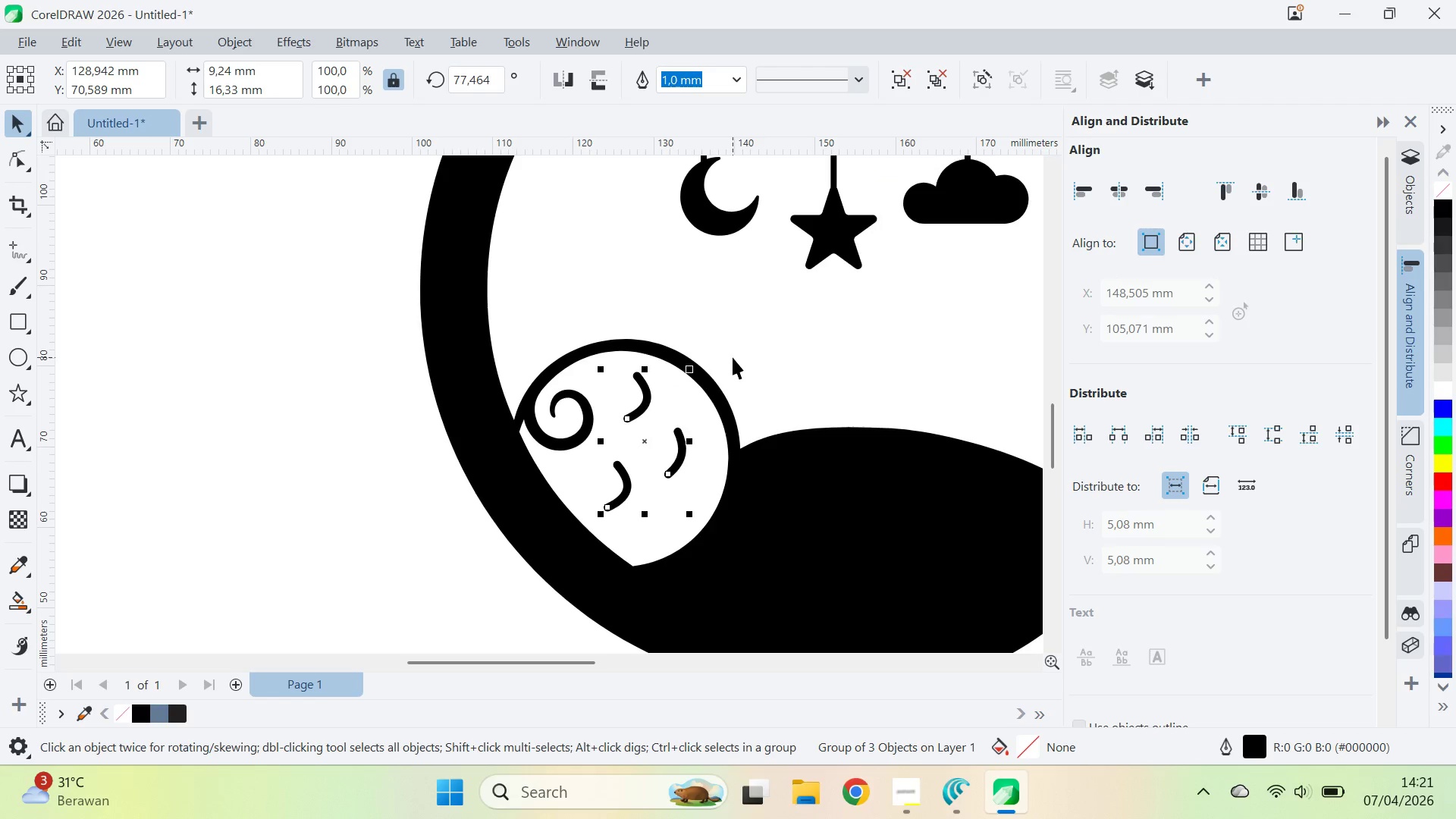 
key(Control+U)
 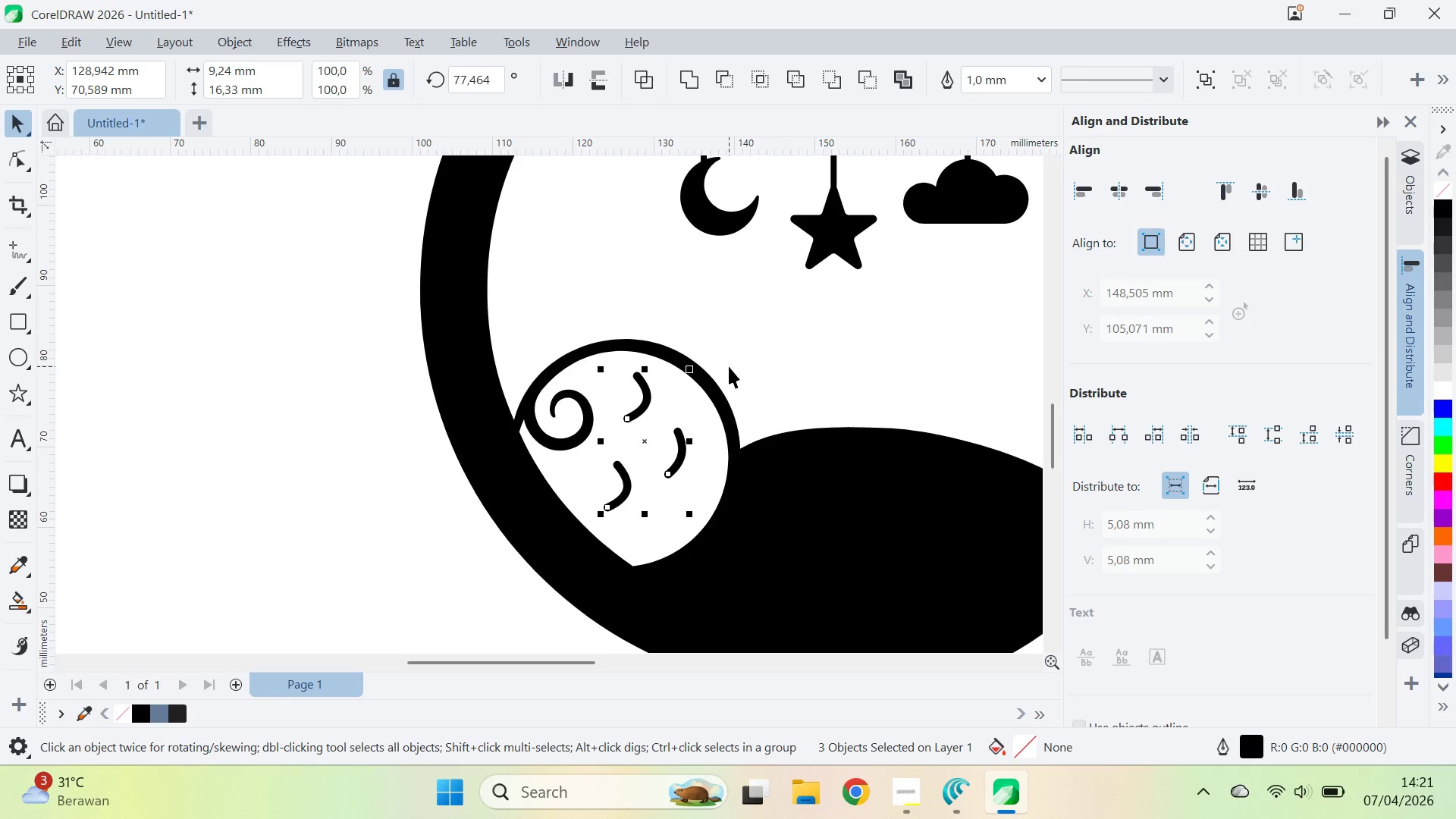 
key(Control+Shift+Q)
 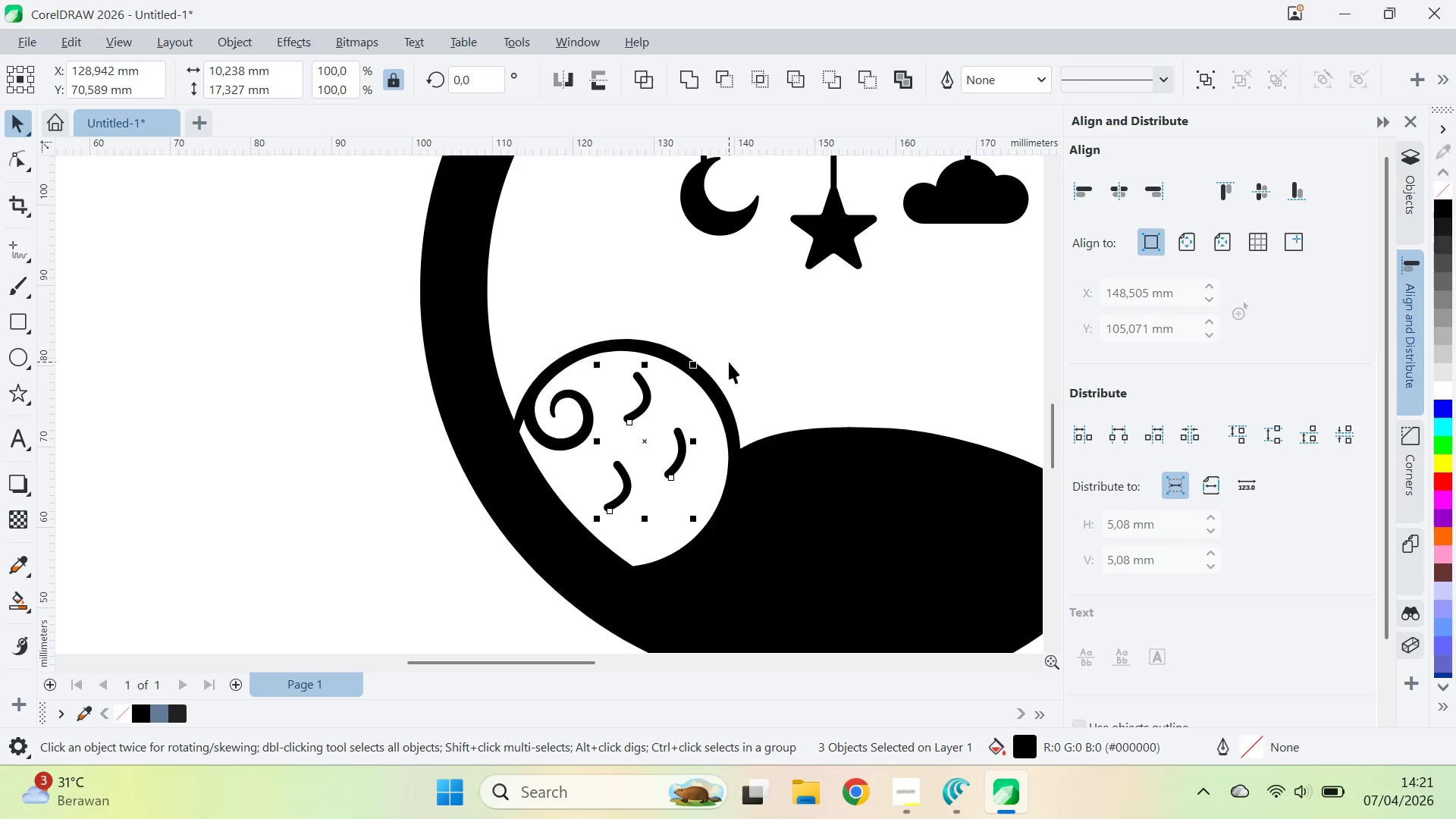 
hold_key(key=ShiftLeft, duration=0.41)
 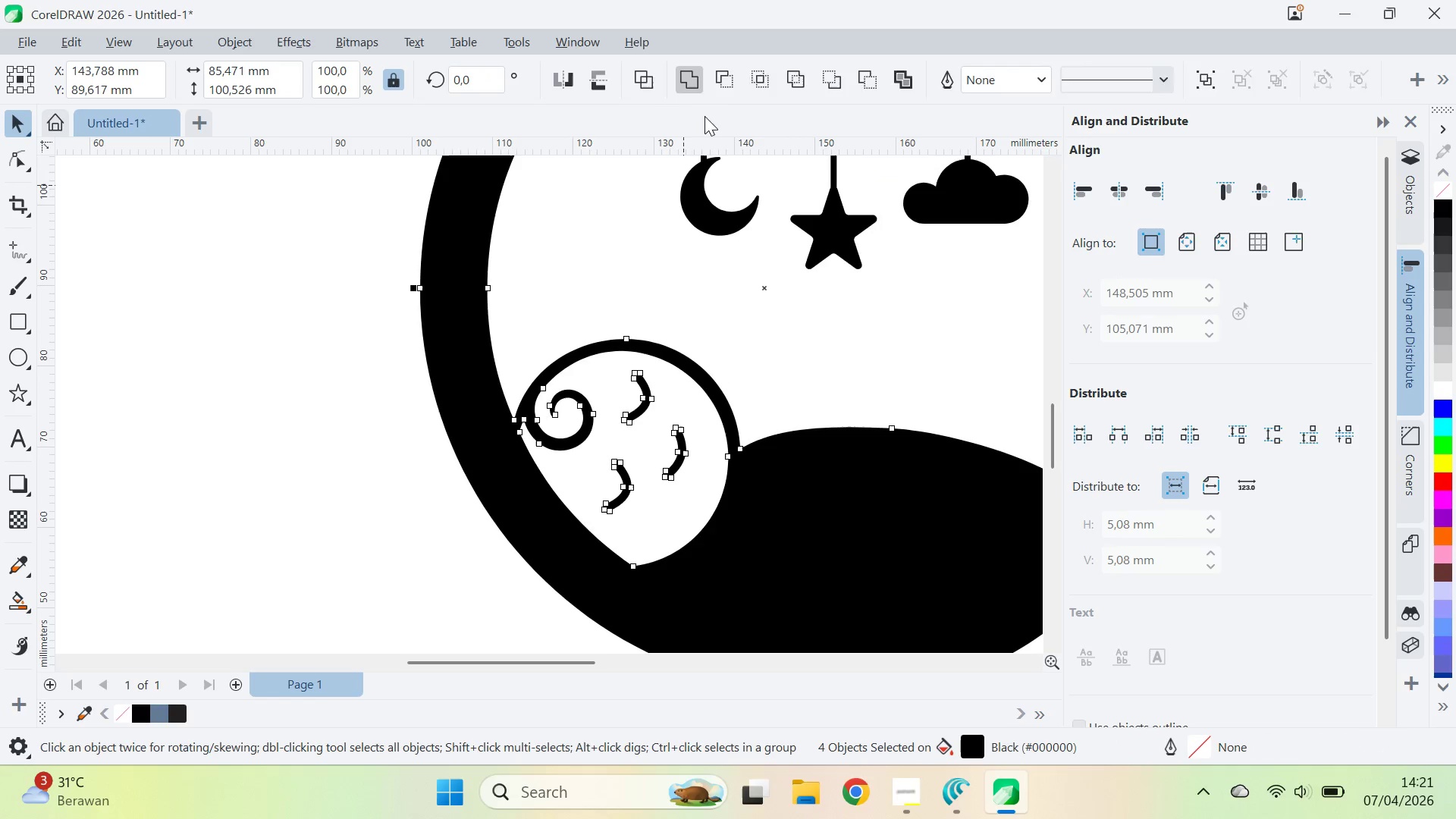 
left_click([780, 338])
 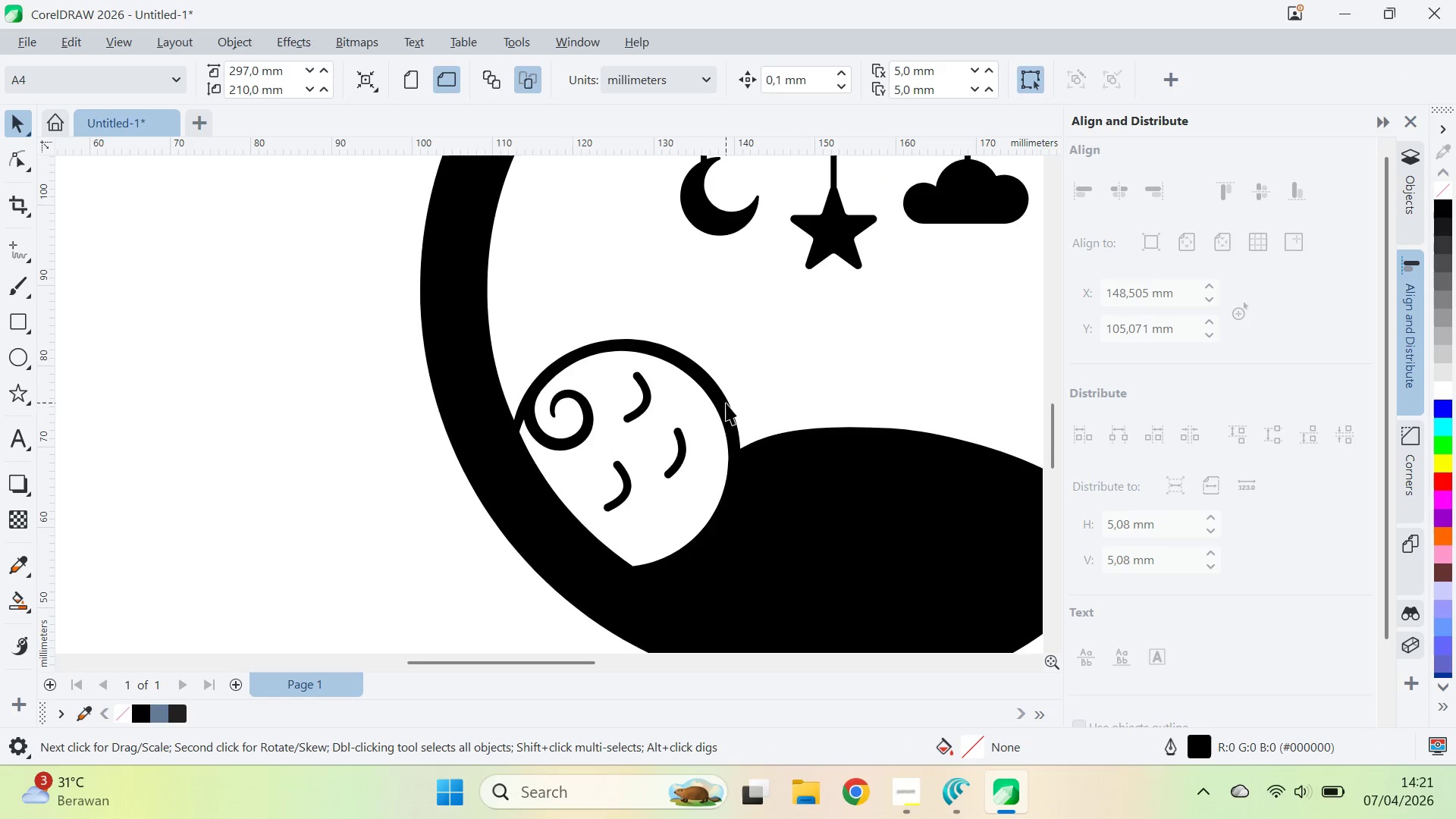 
key(Q)
 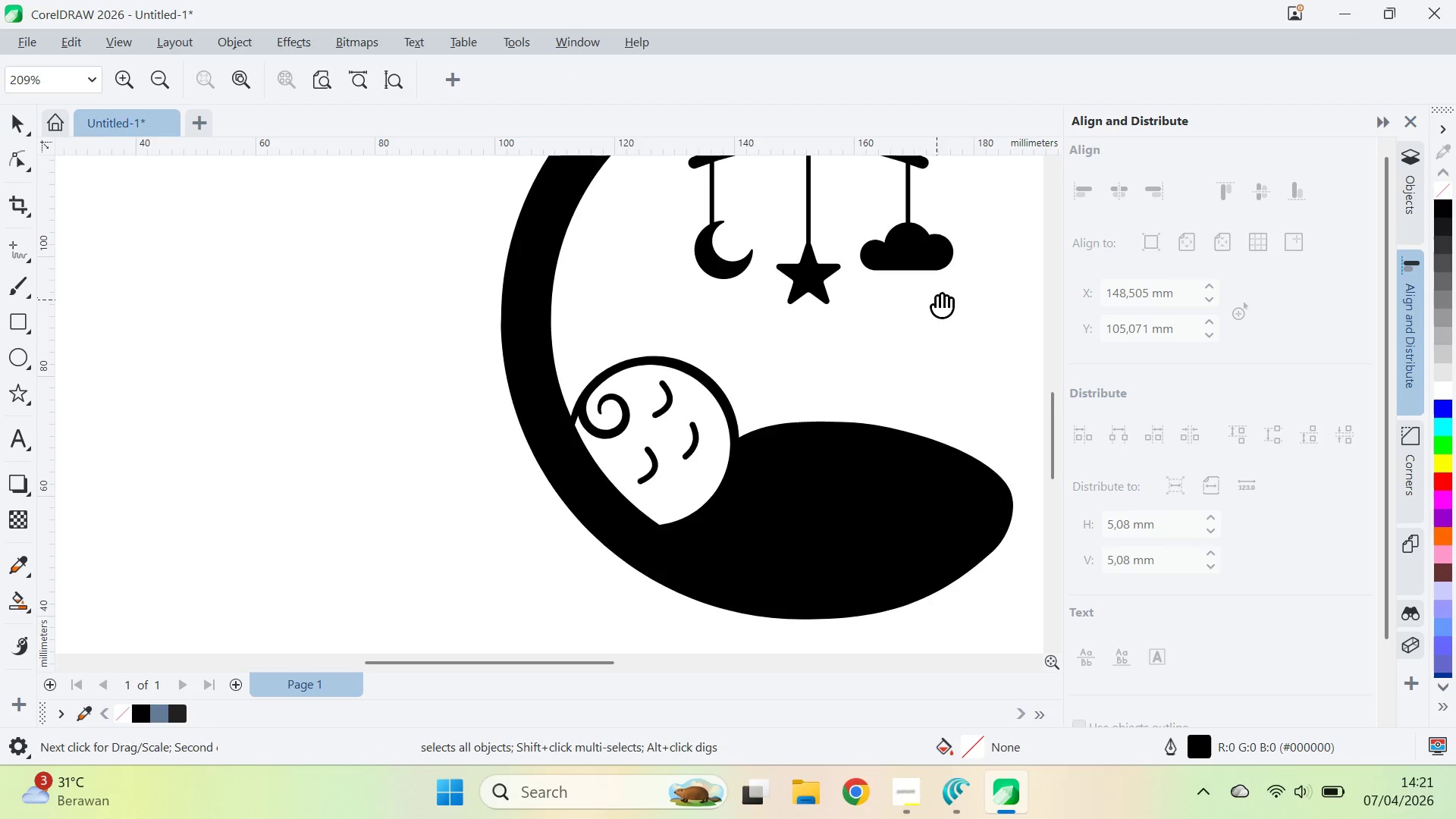 
left_click_drag(start_coordinate=[937, 297], to_coordinate=[774, 415])
 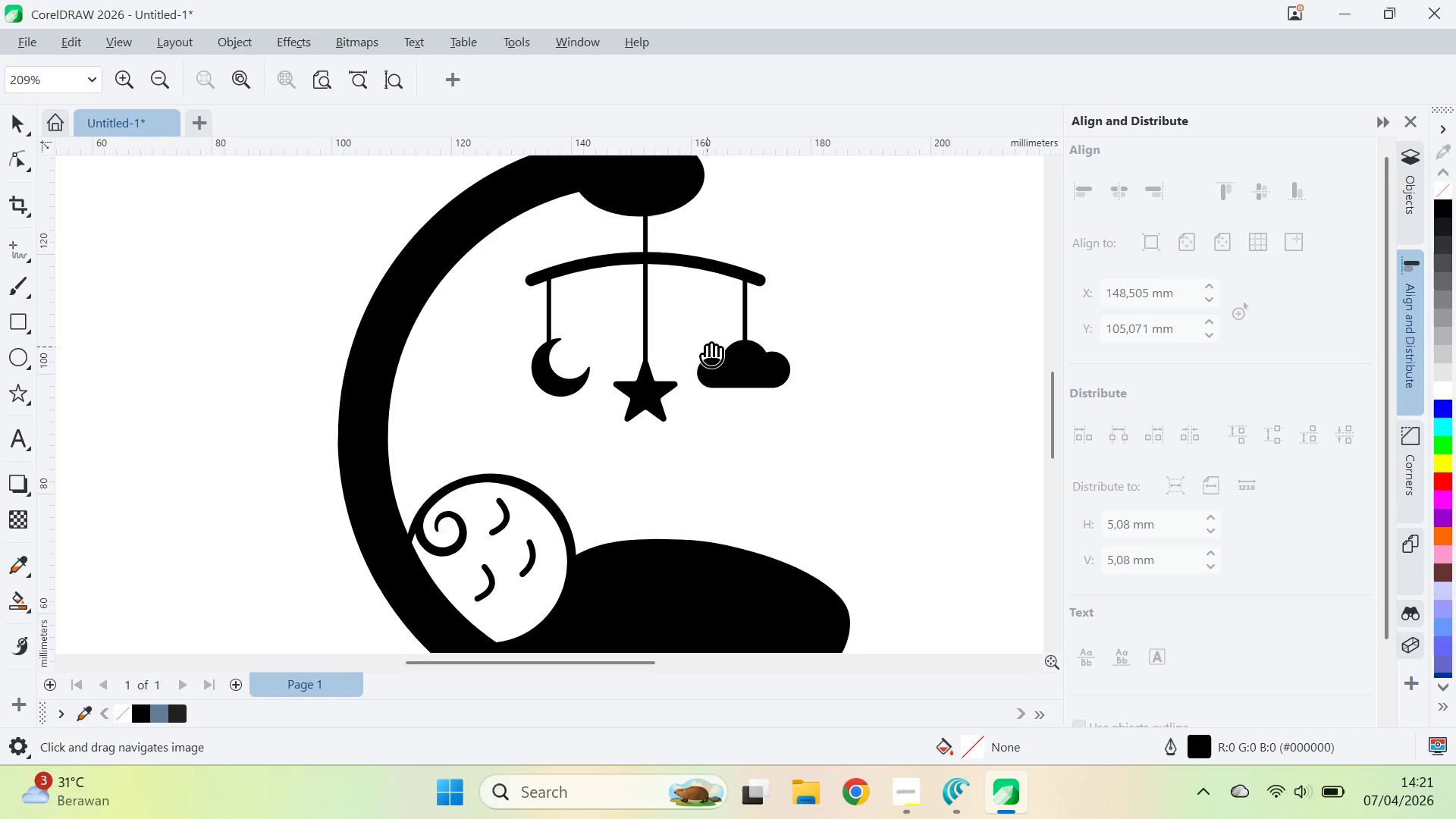 
scroll: coordinate [742, 405], scroll_direction: down, amount: 2.0
 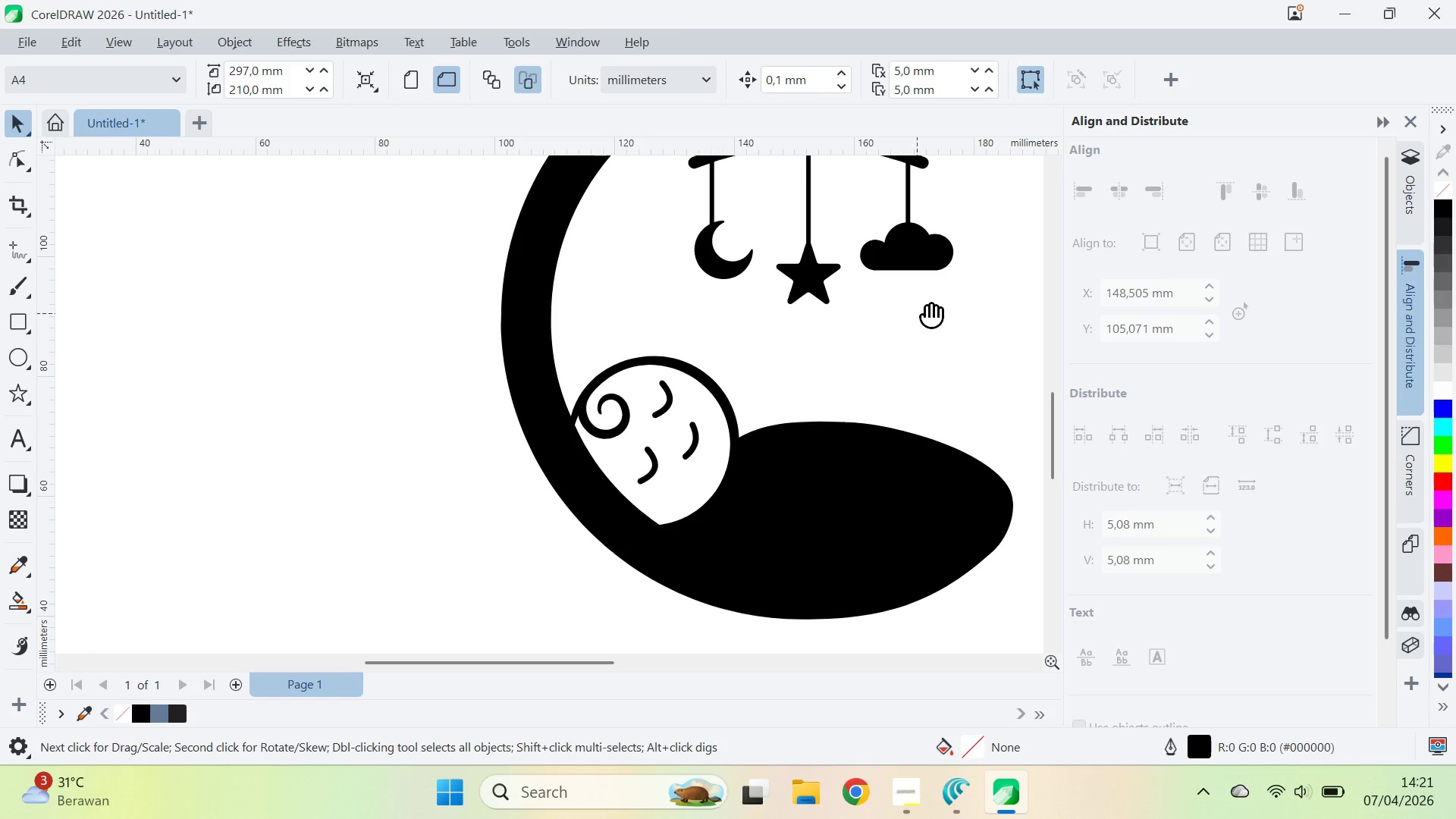 
key(V)
 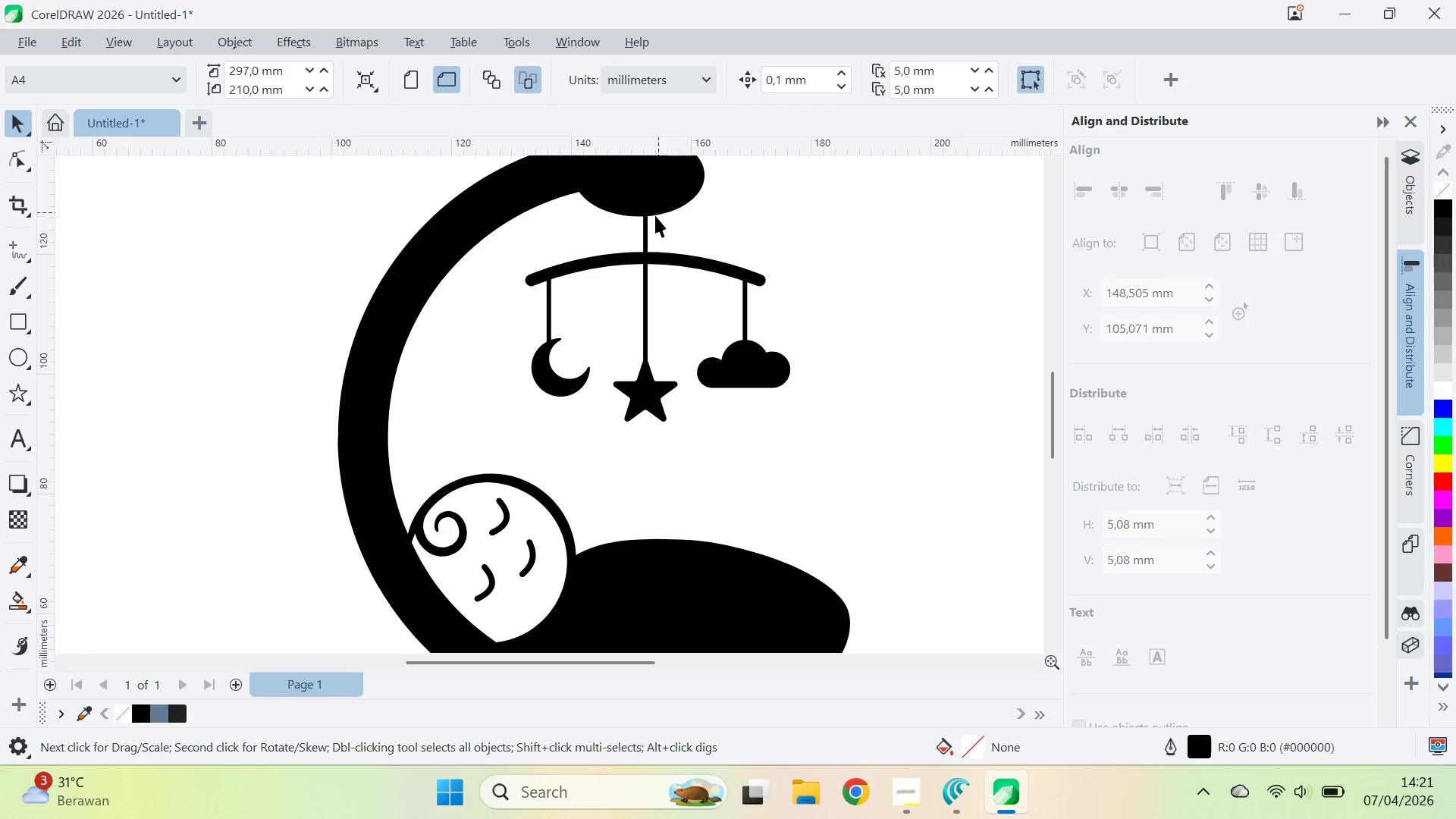 
left_click([648, 225])
 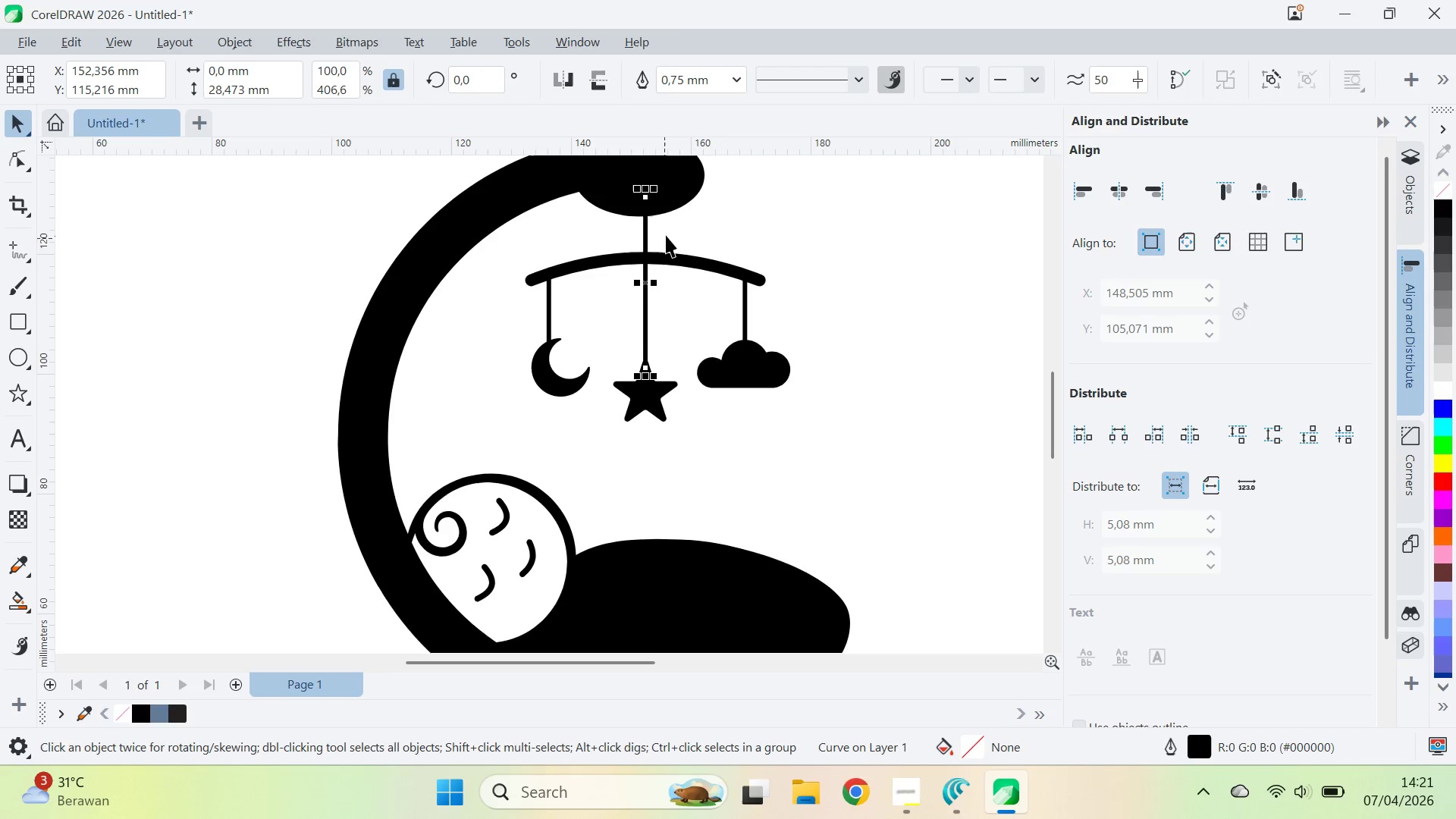 
type(qv)
 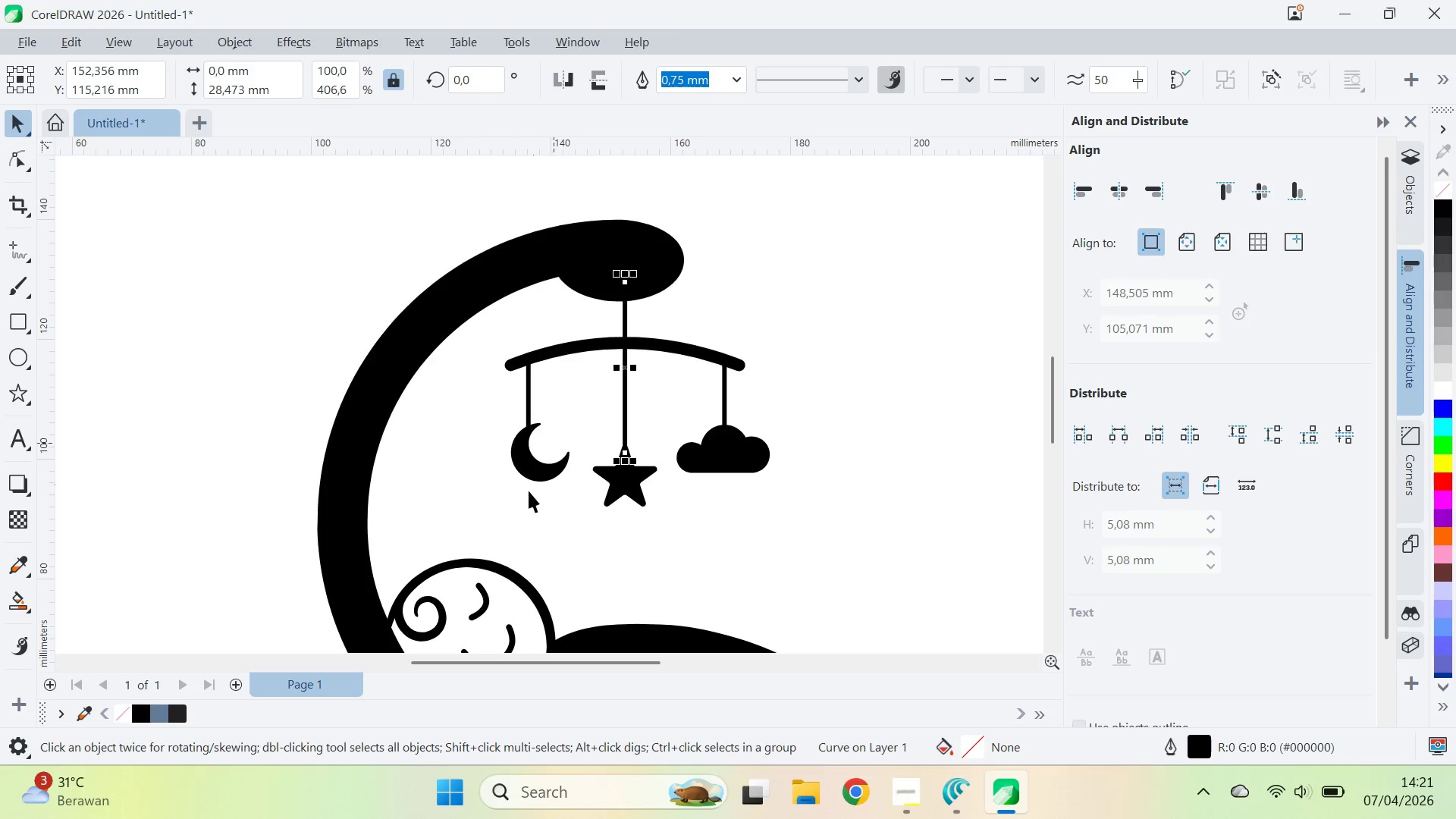 
left_click_drag(start_coordinate=[698, 231], to_coordinate=[678, 315])
 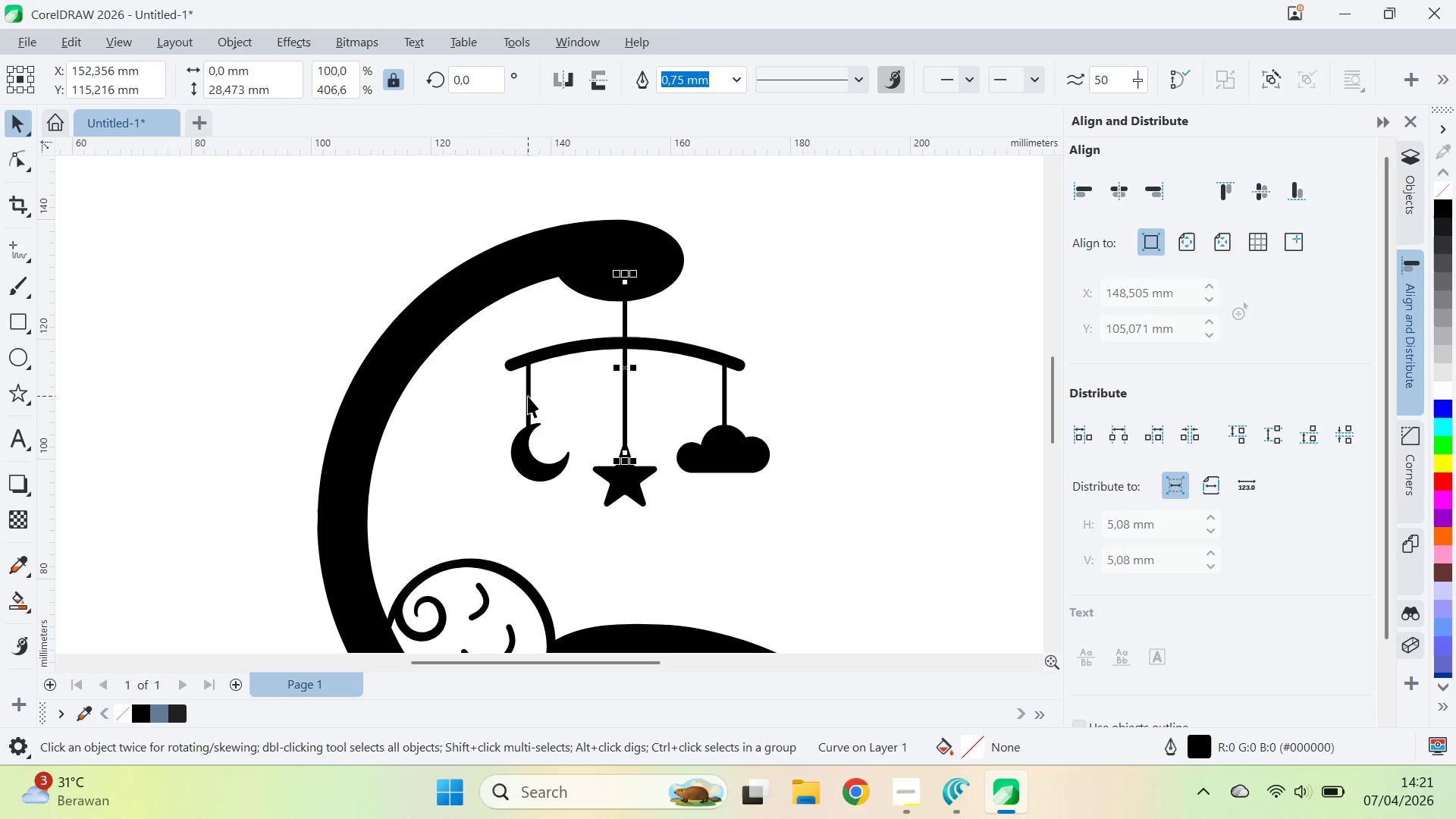 
hold_key(key=ShiftLeft, duration=1.53)
left_click([626, 378])
 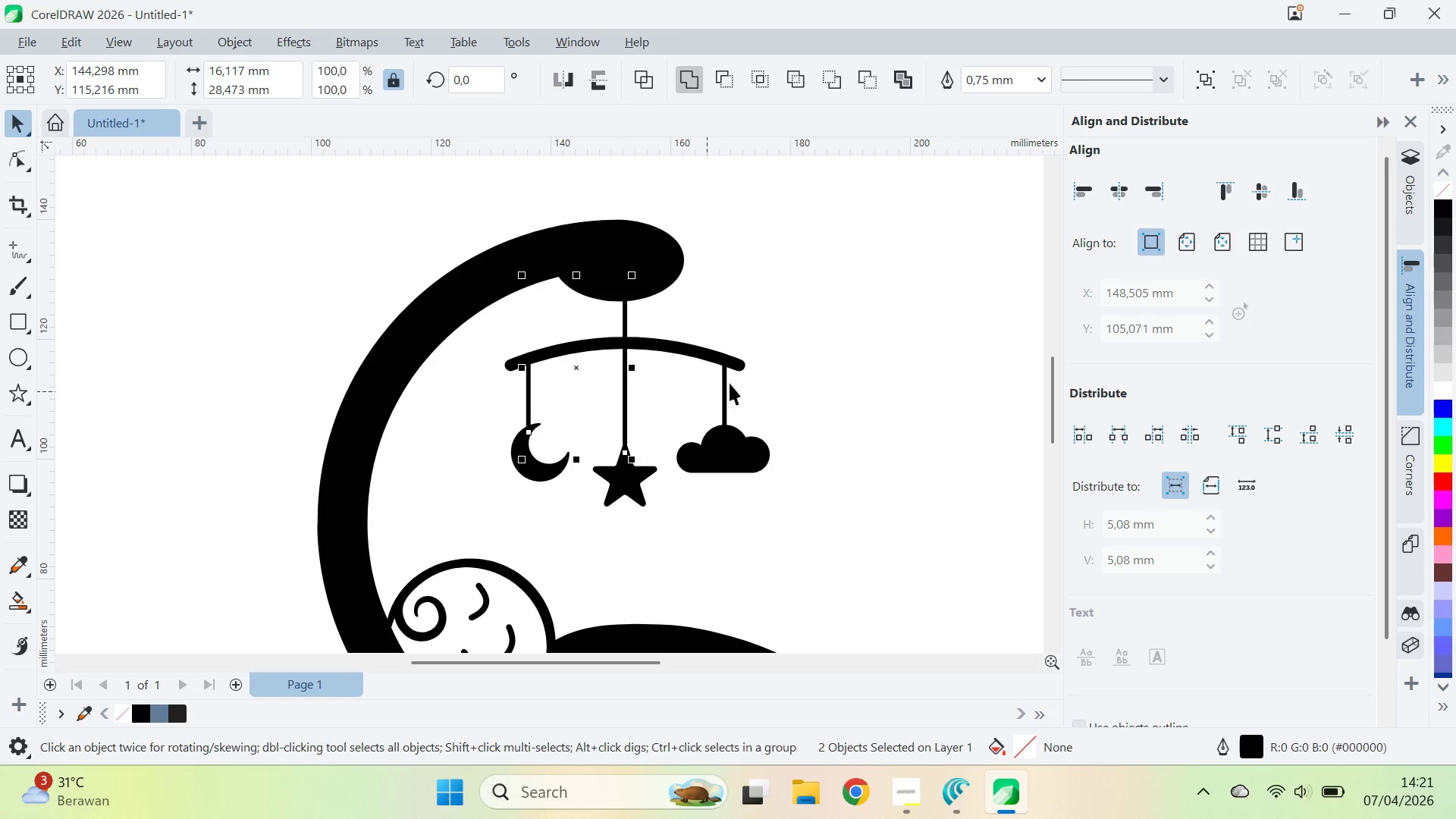 
left_click([730, 381])
 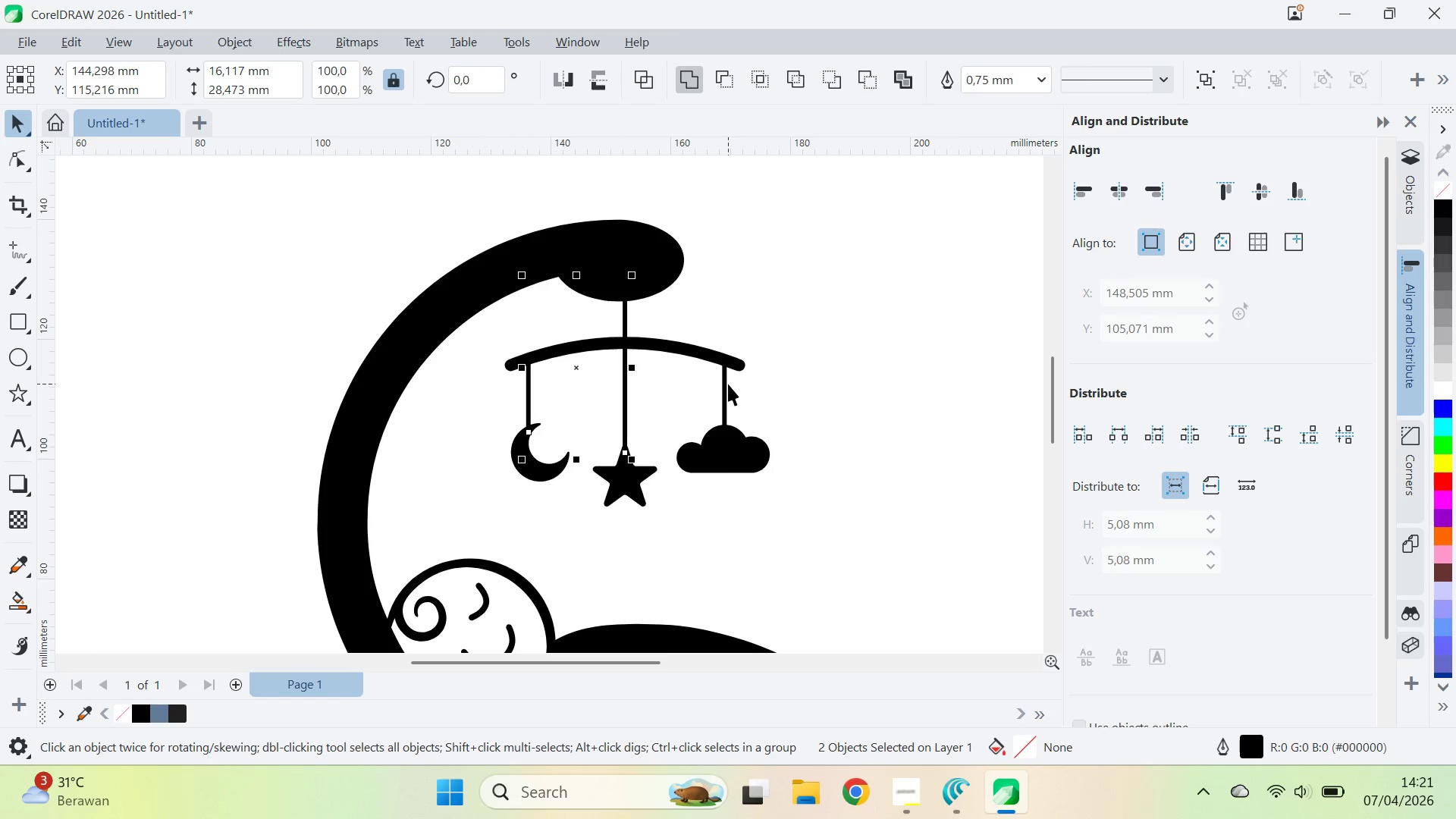 
hold_key(key=ShiftLeft, duration=0.73)
triple_click([746, 365])
 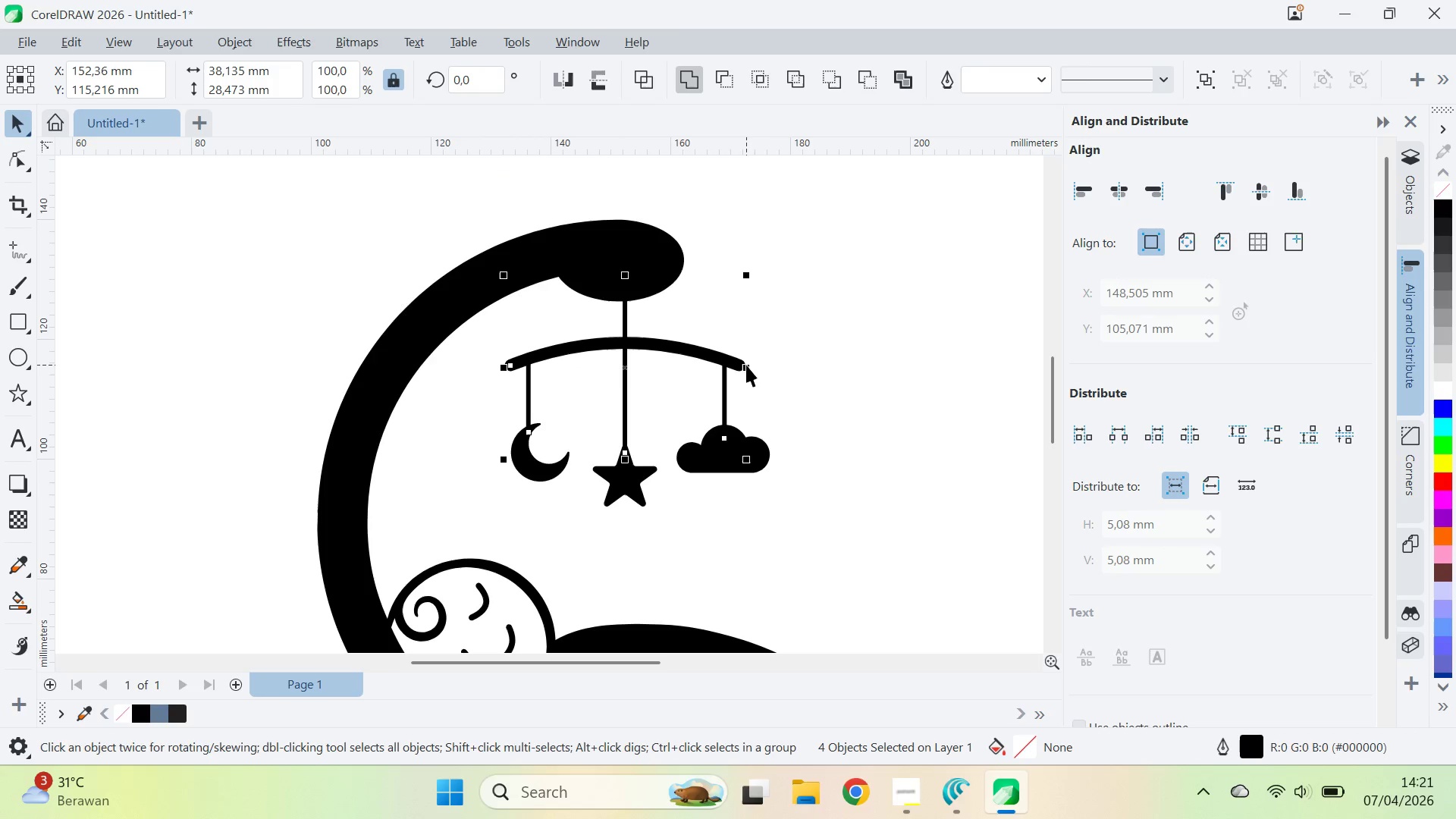 
key(Control+Shift+Q)
 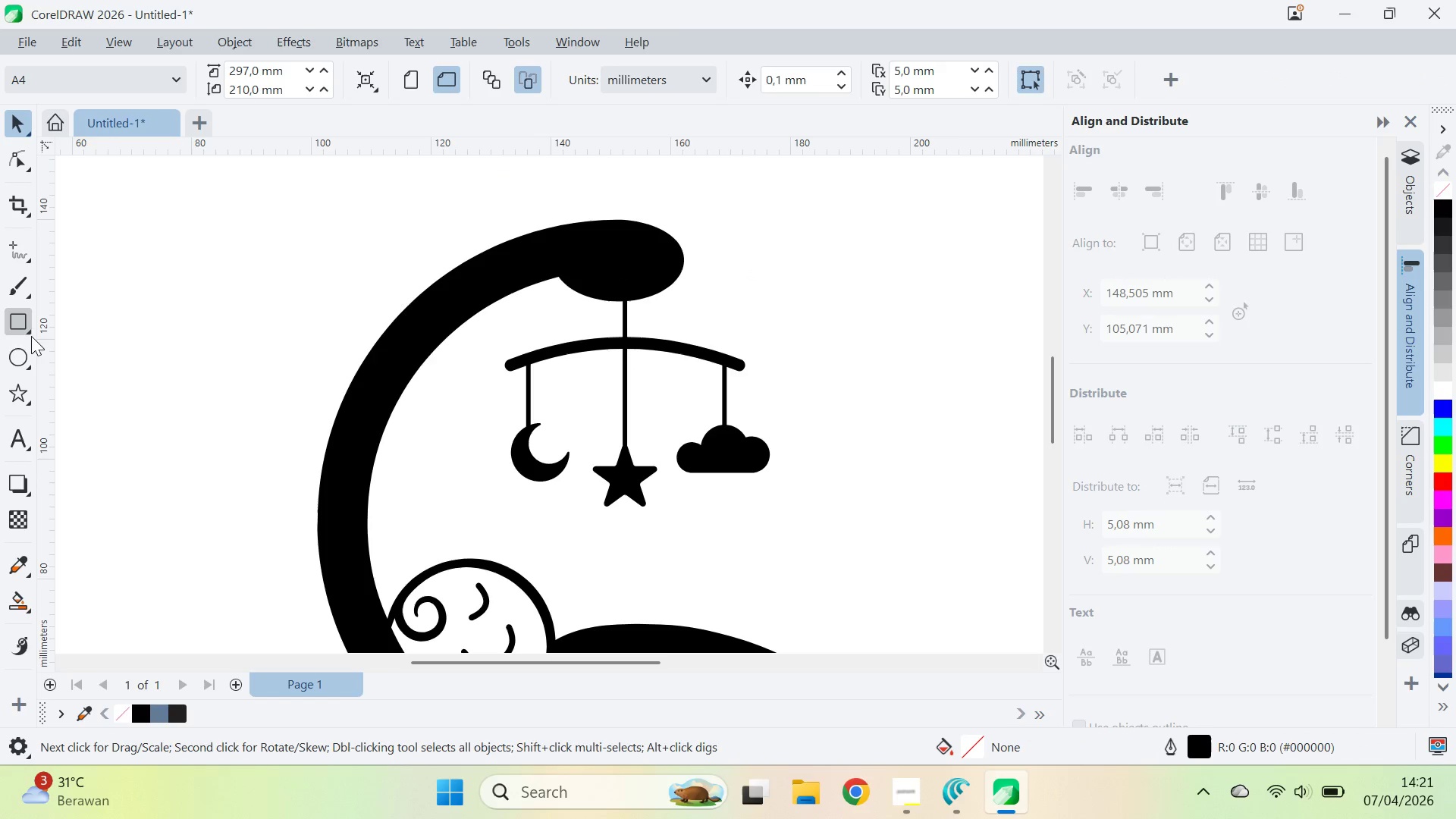 
hold_key(key=ControlLeft, duration=1.17)
left_click_drag(start_coordinate=[820, 281], to_coordinate=[839, 297])
 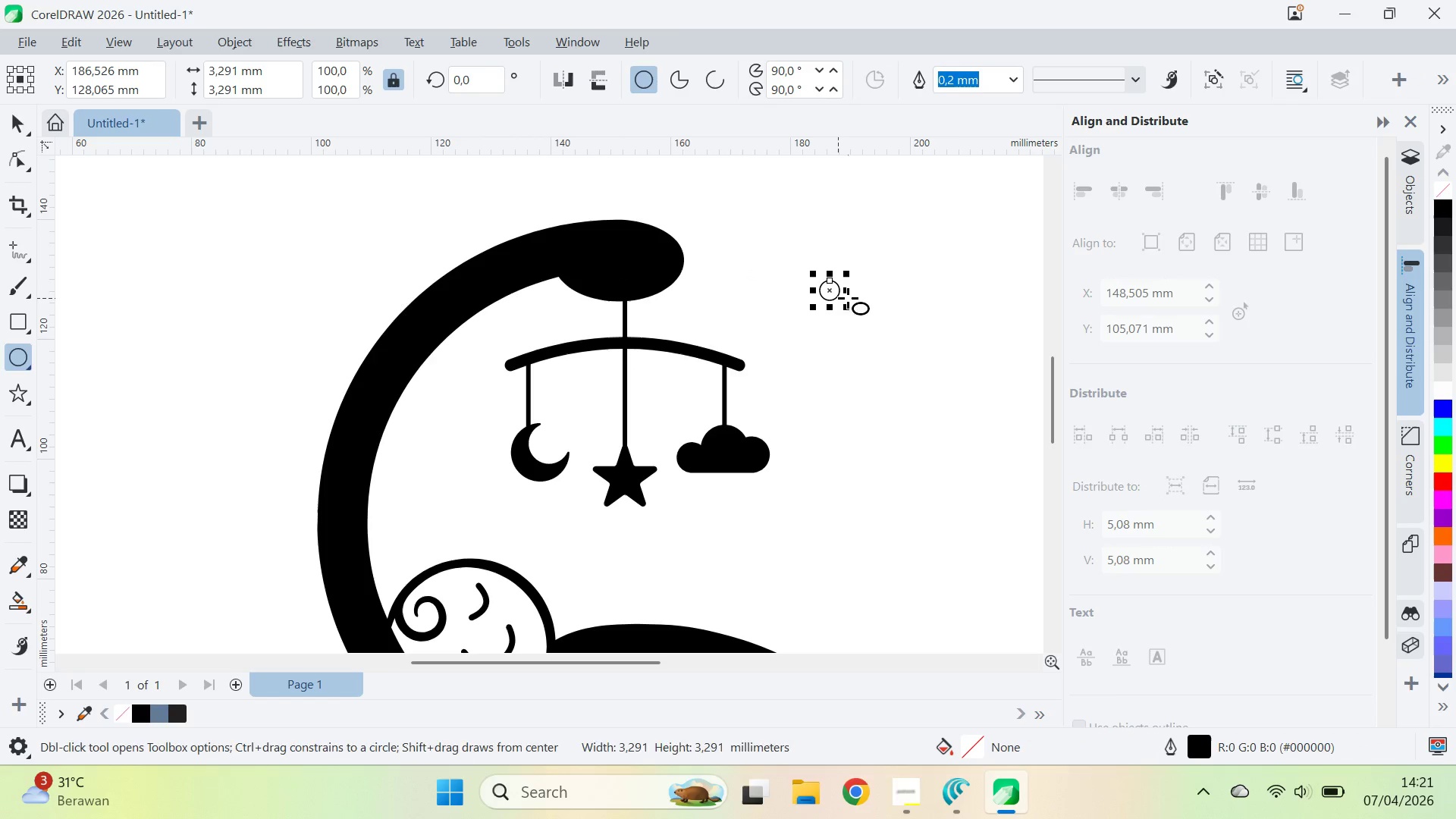 
key(V)
 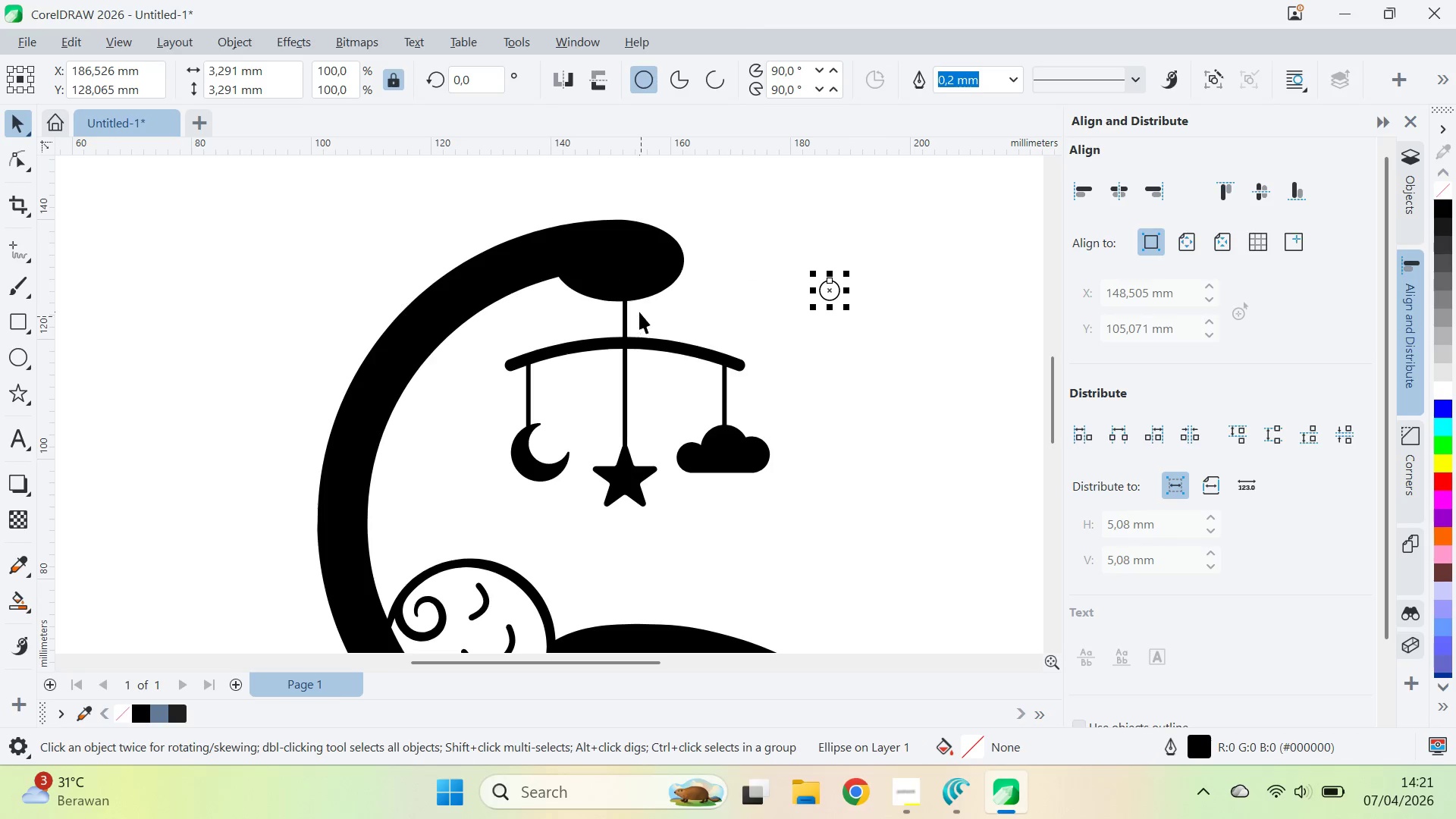 
hold_key(key=ShiftLeft, duration=0.66)
left_click([626, 308])
 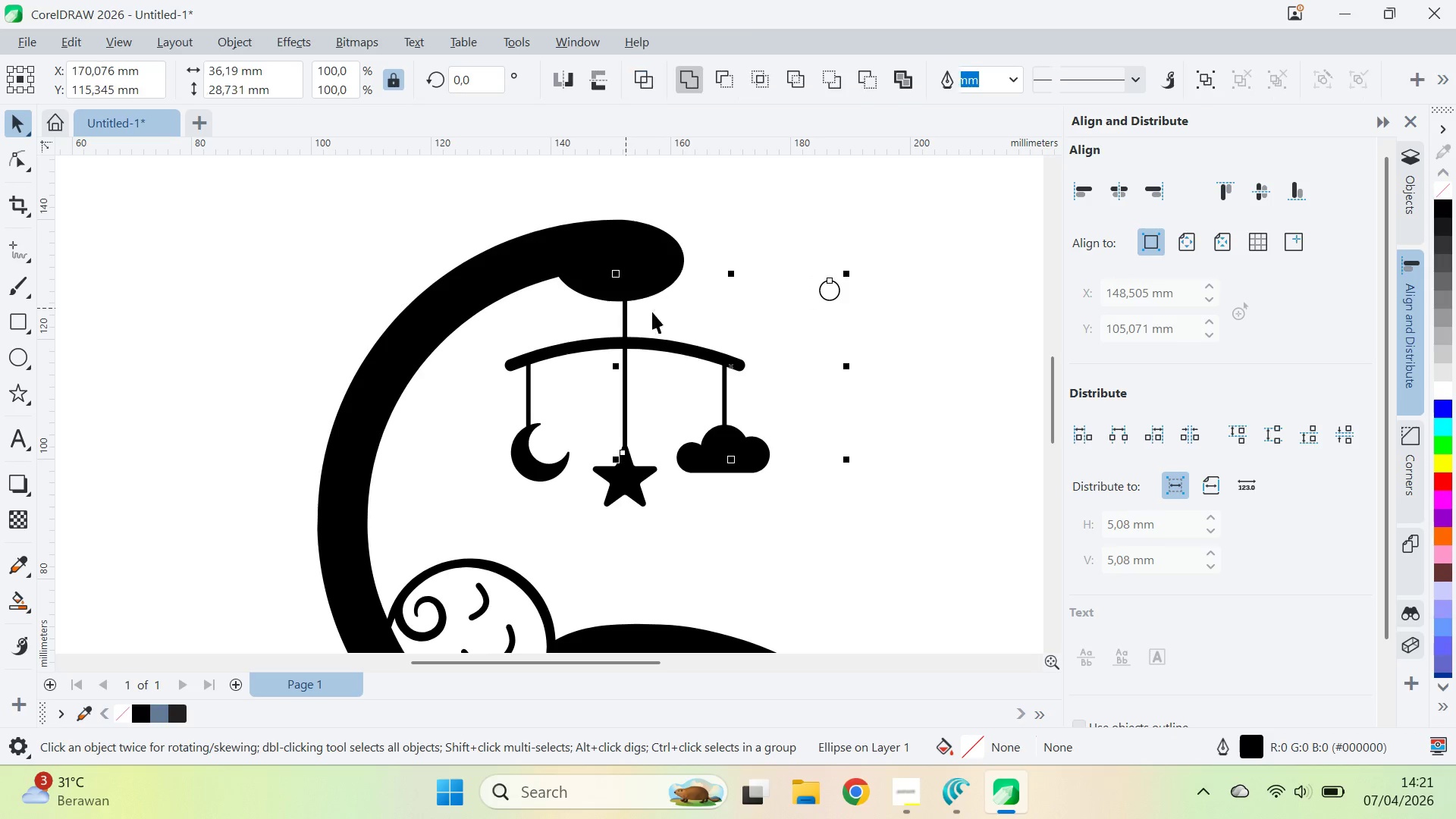 
hold_key(key=ShiftLeft, duration=1.74)
 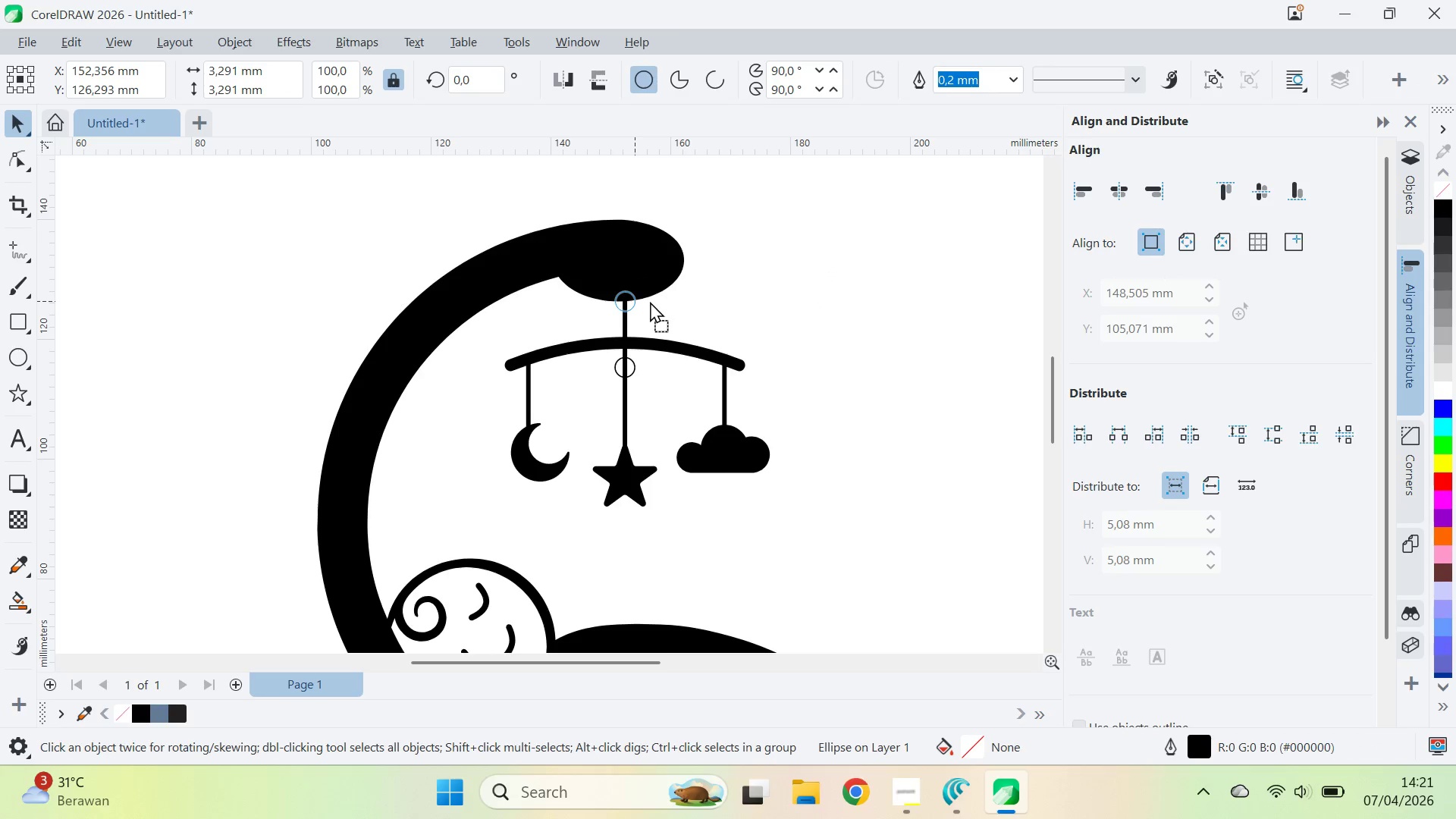 
type(ce)
 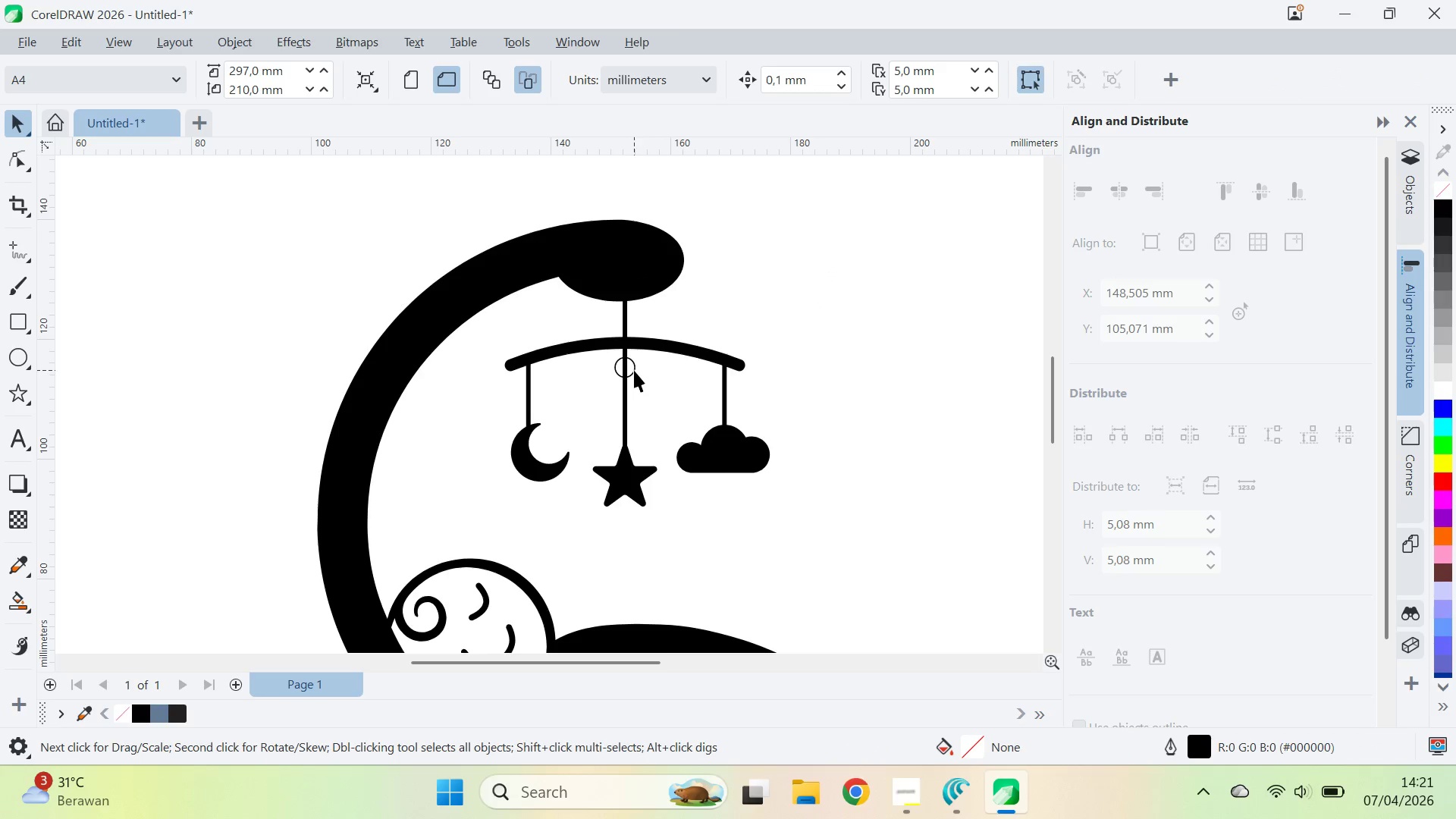 
left_click_drag(start_coordinate=[634, 370], to_coordinate=[649, 301])
 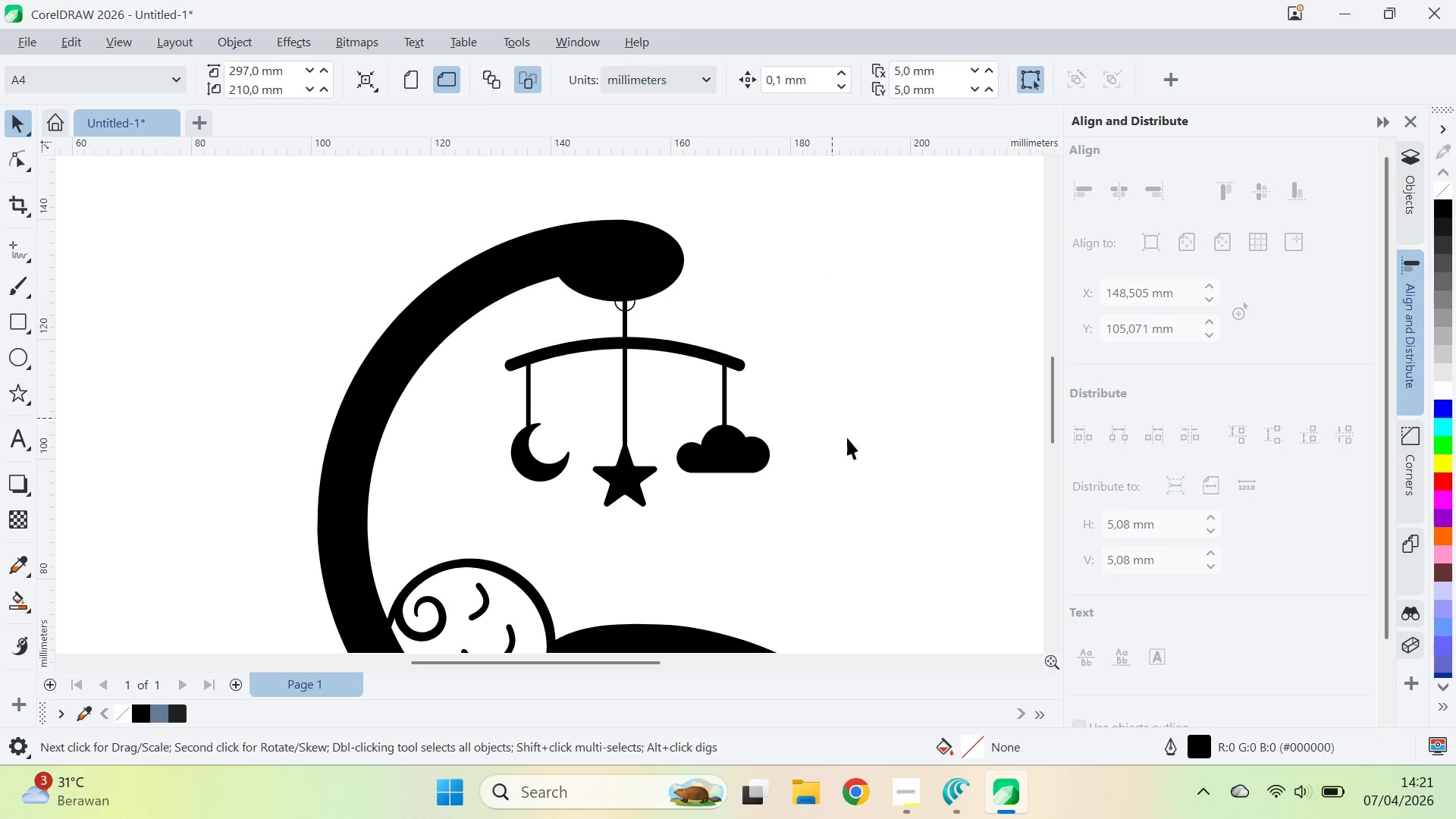 
hold_key(key=ShiftLeft, duration=0.78)
 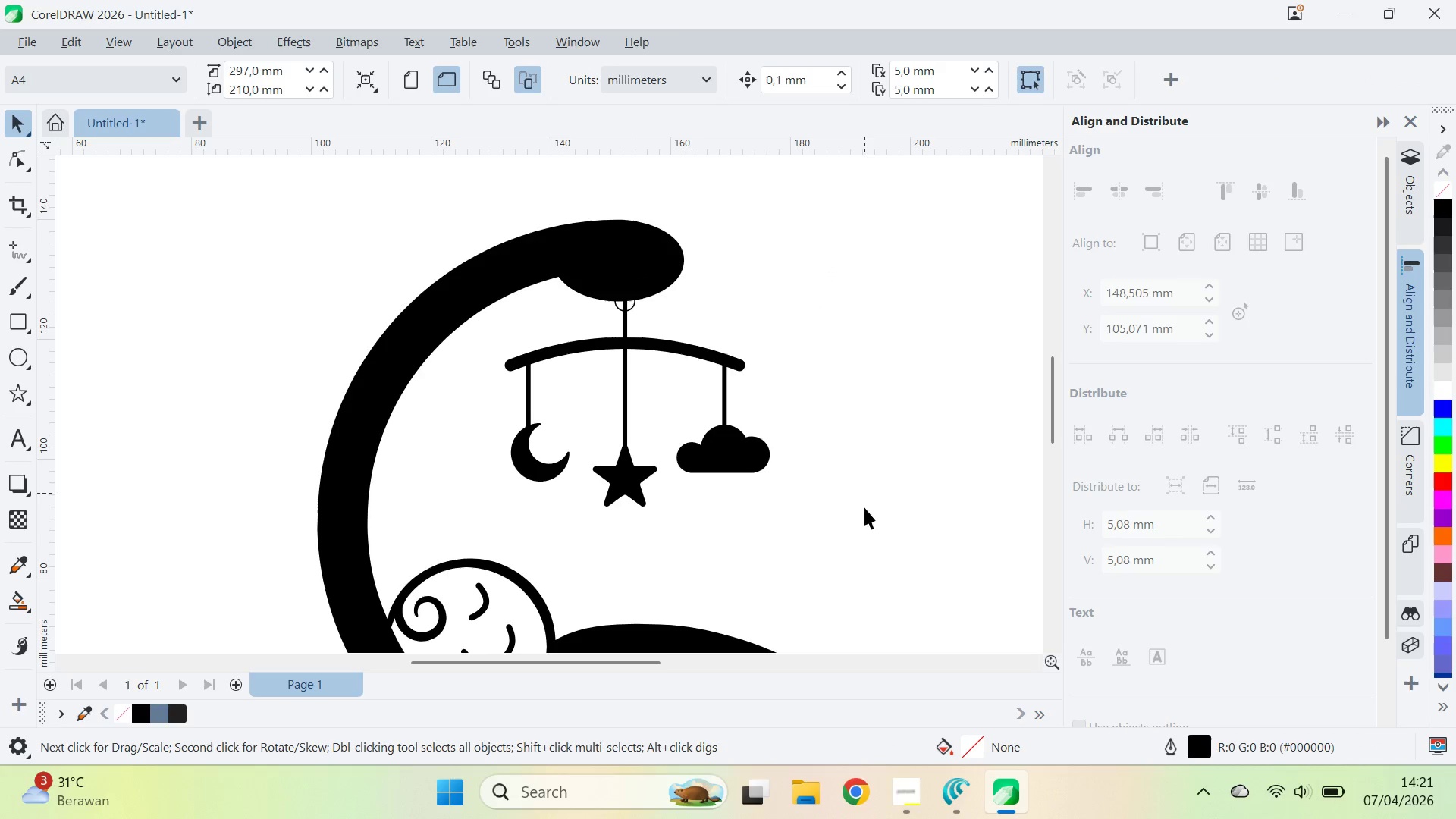 
hold_key(key=ShiftLeft, duration=3.05)
left_click_drag(start_coordinate=[831, 529], to_coordinate=[423, 230])
 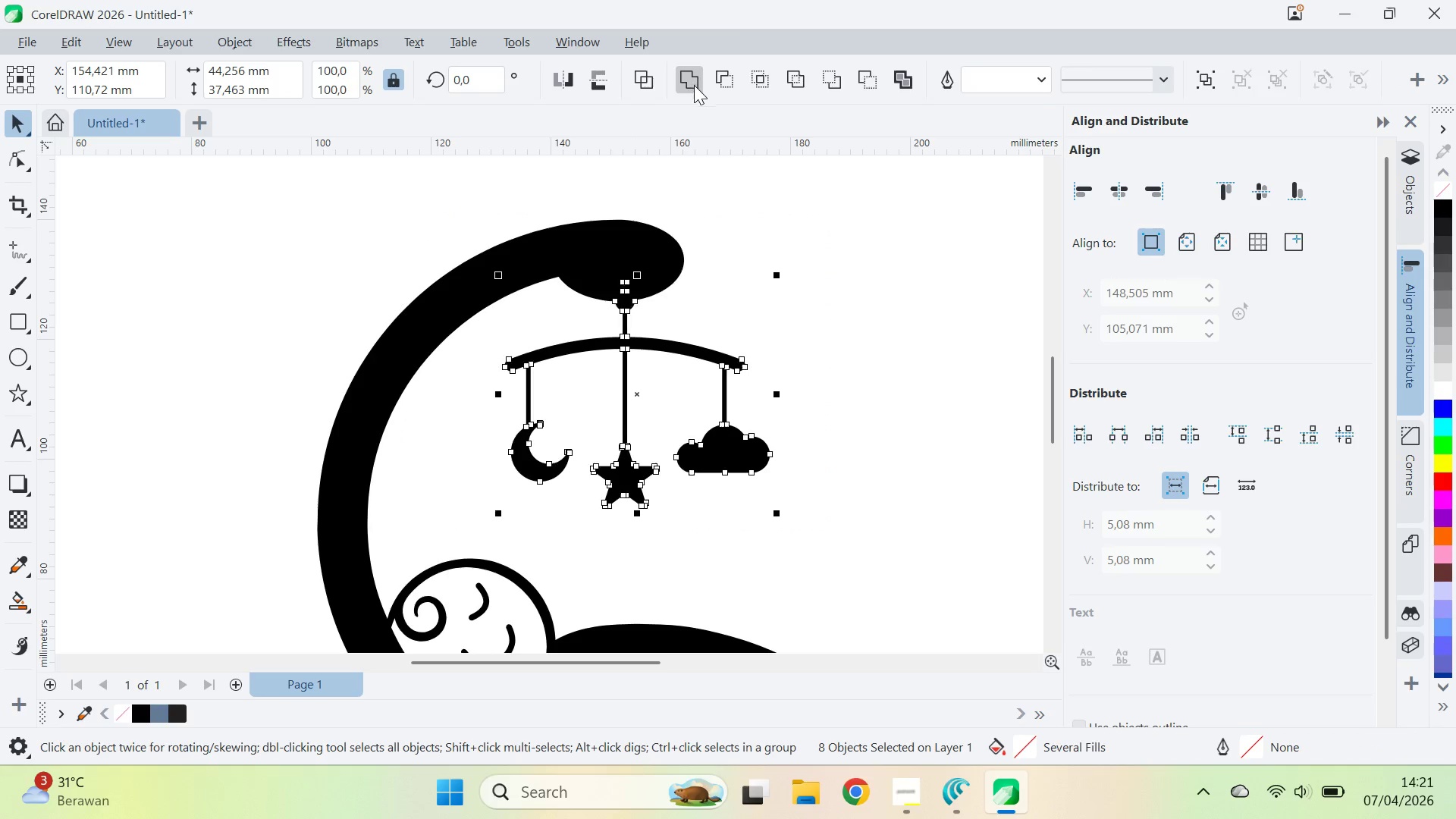 
hold_key(key=ShiftLeft, duration=0.44)
left_click([676, 249])
 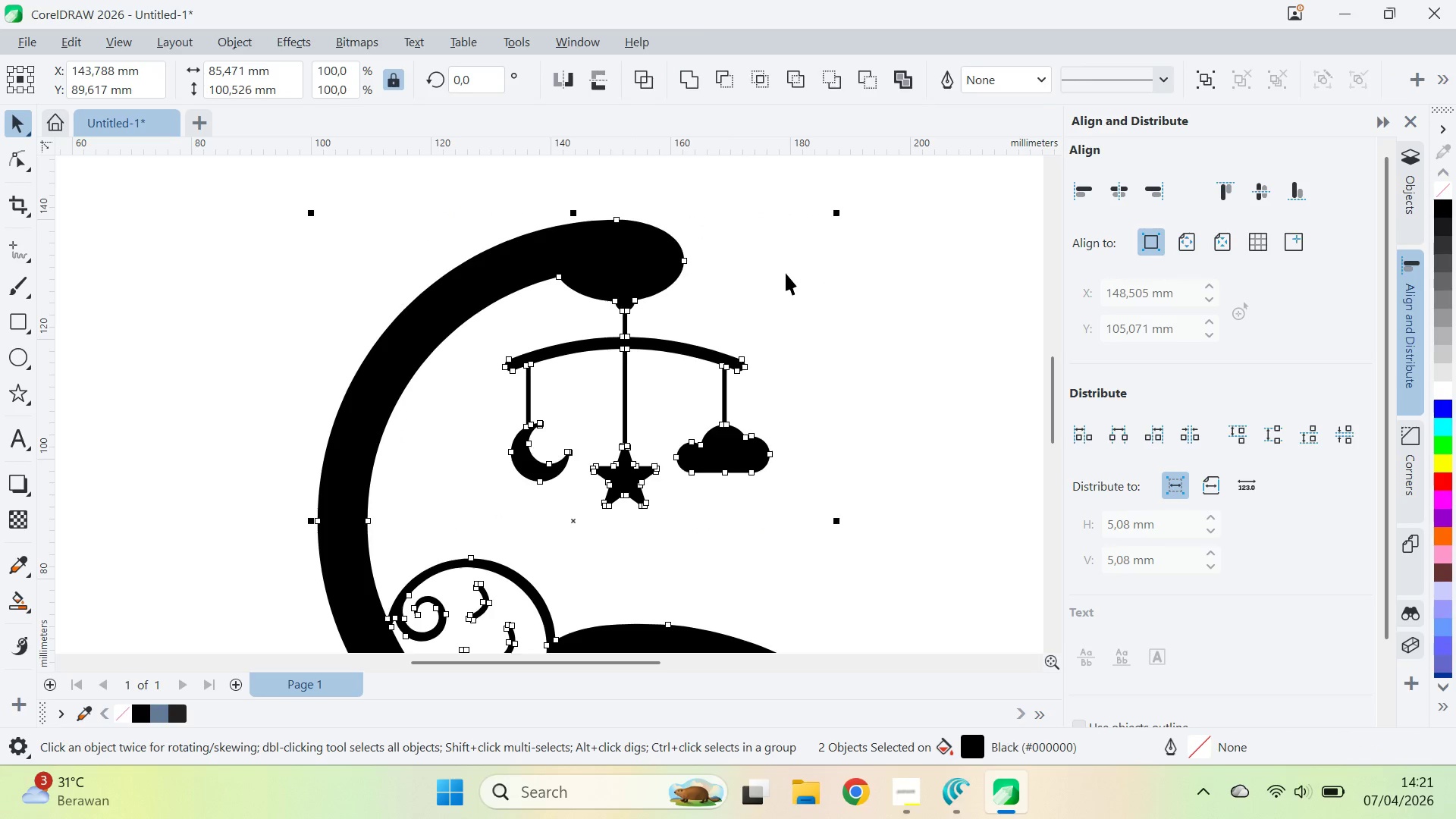 
scroll: coordinate [798, 293], scroll_direction: down, amount: 5.0
 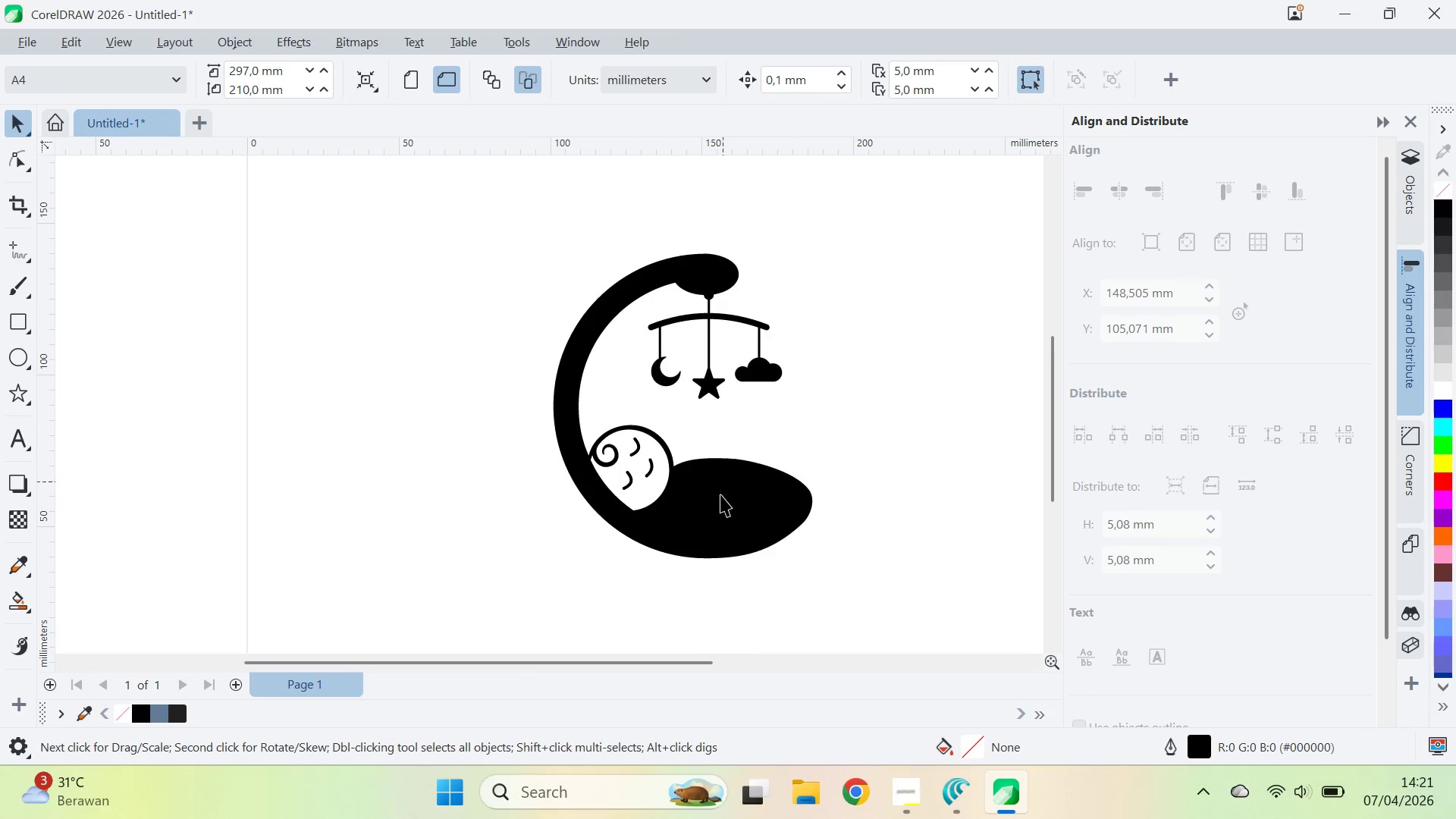 
left_click_drag(start_coordinate=[720, 514], to_coordinate=[342, 431])
 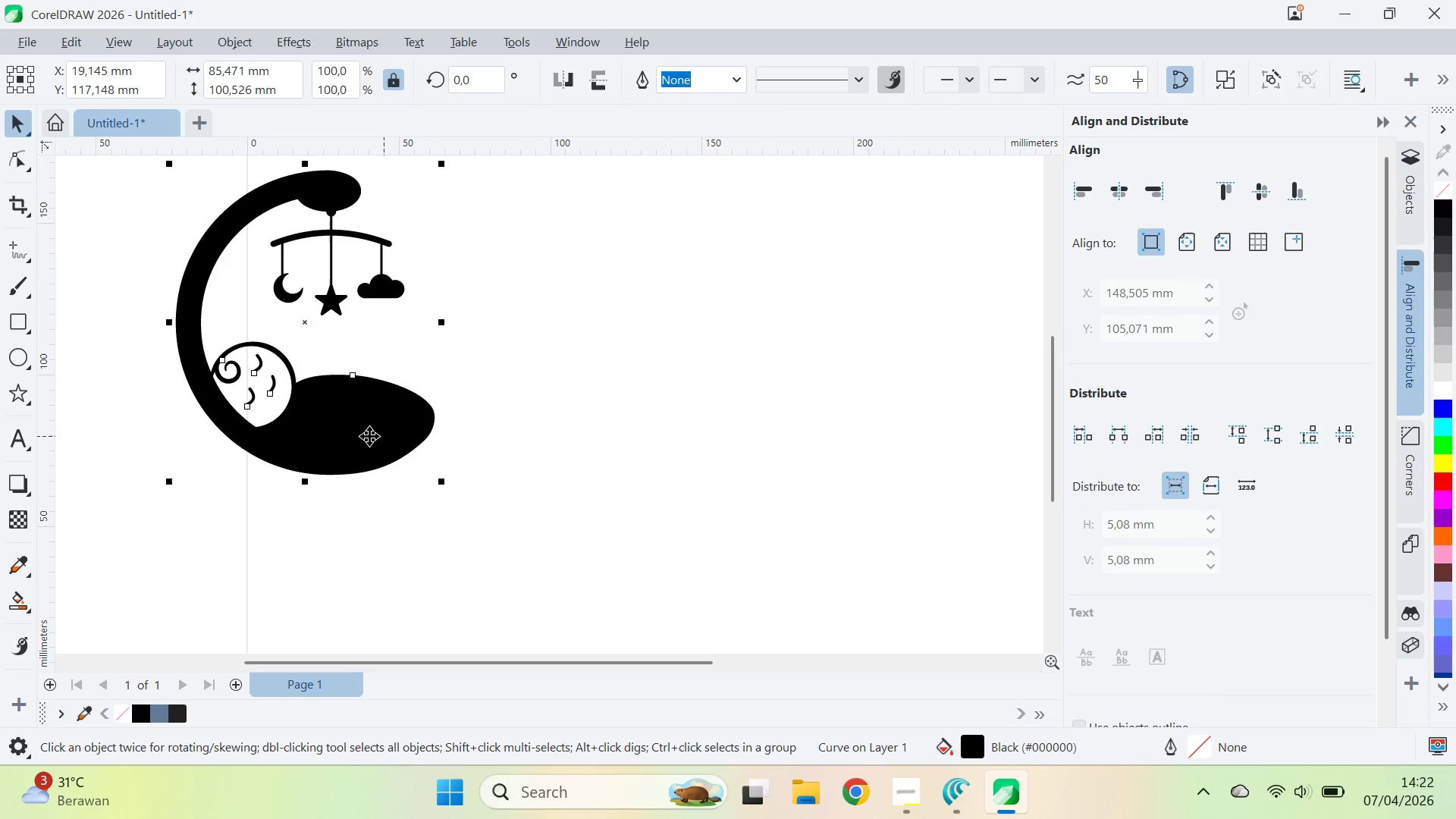 
left_click_drag(start_coordinate=[369, 435], to_coordinate=[617, 490])
 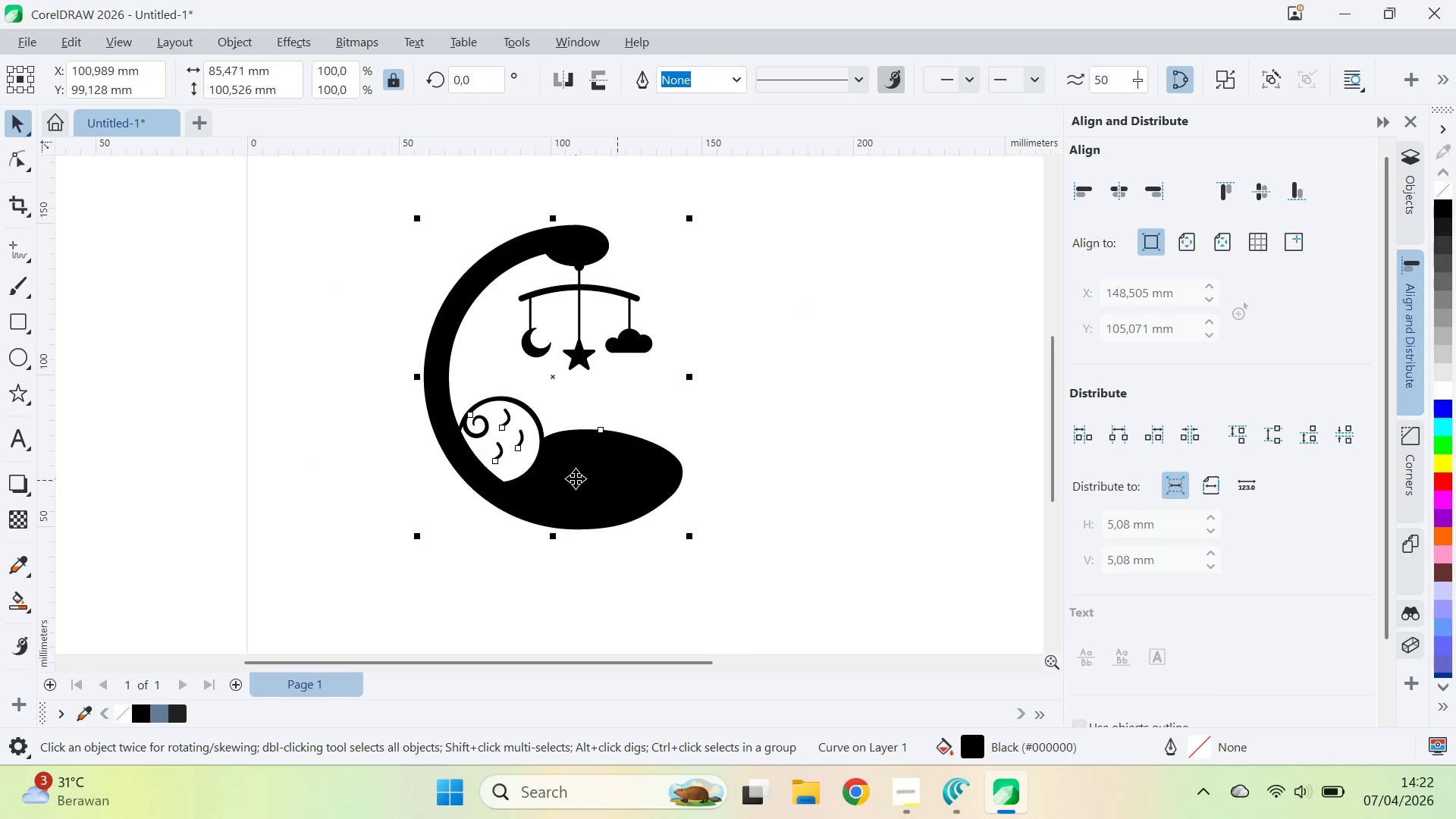 
left_click_drag(start_coordinate=[576, 479], to_coordinate=[418, 479])
 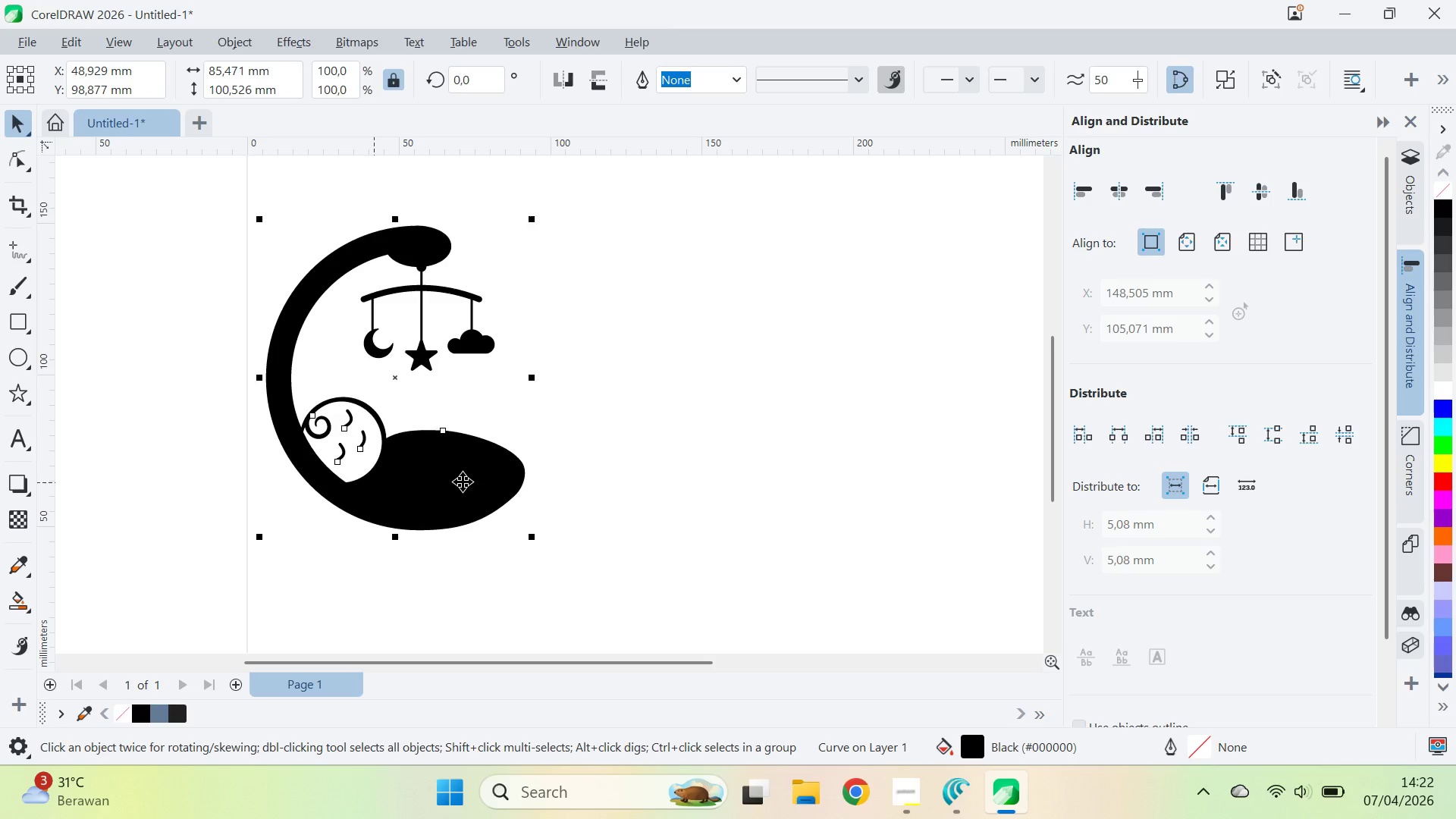 
left_click_drag(start_coordinate=[474, 482], to_coordinate=[657, 463])
 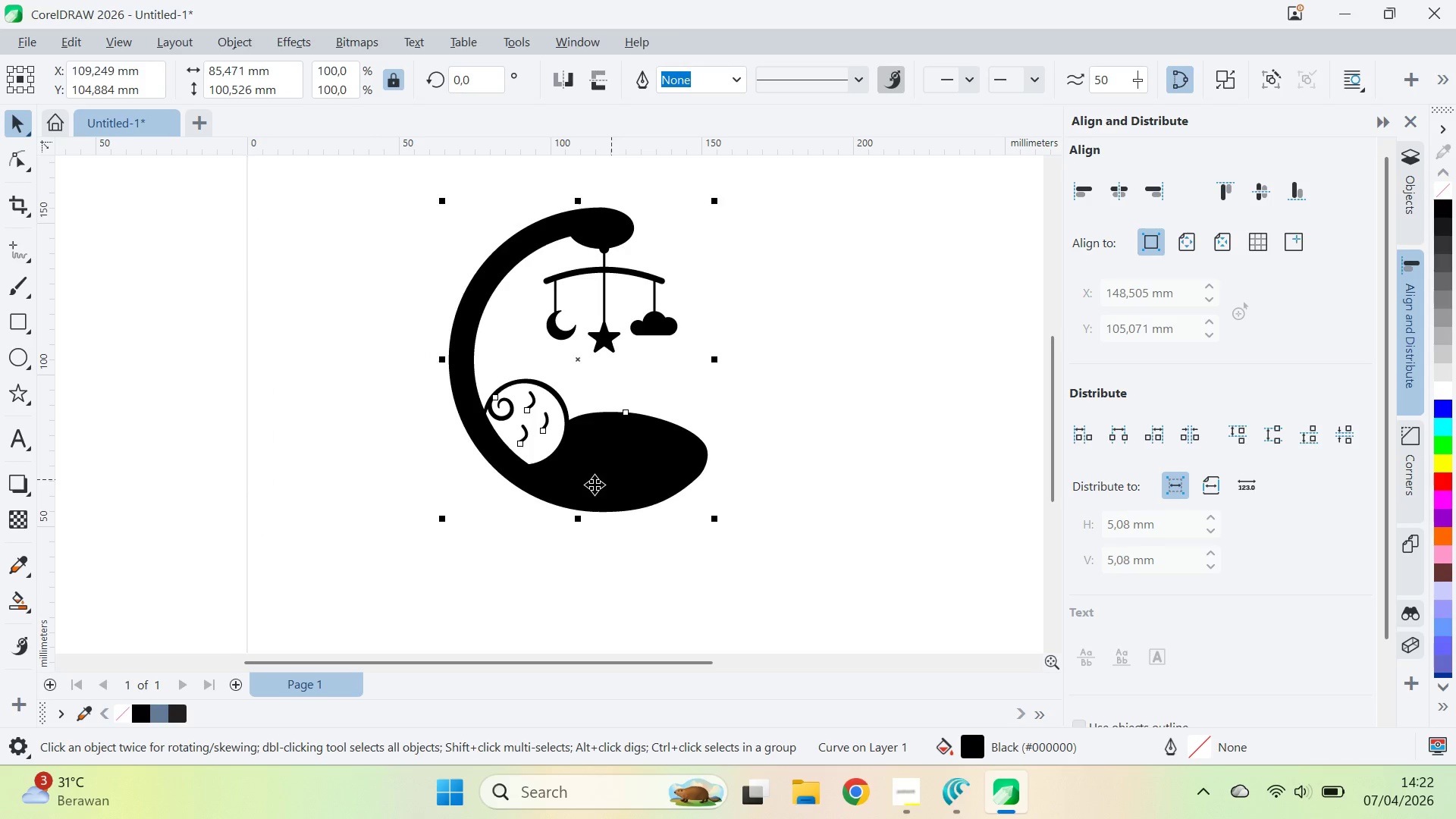 
left_click_drag(start_coordinate=[601, 482], to_coordinate=[493, 510])
 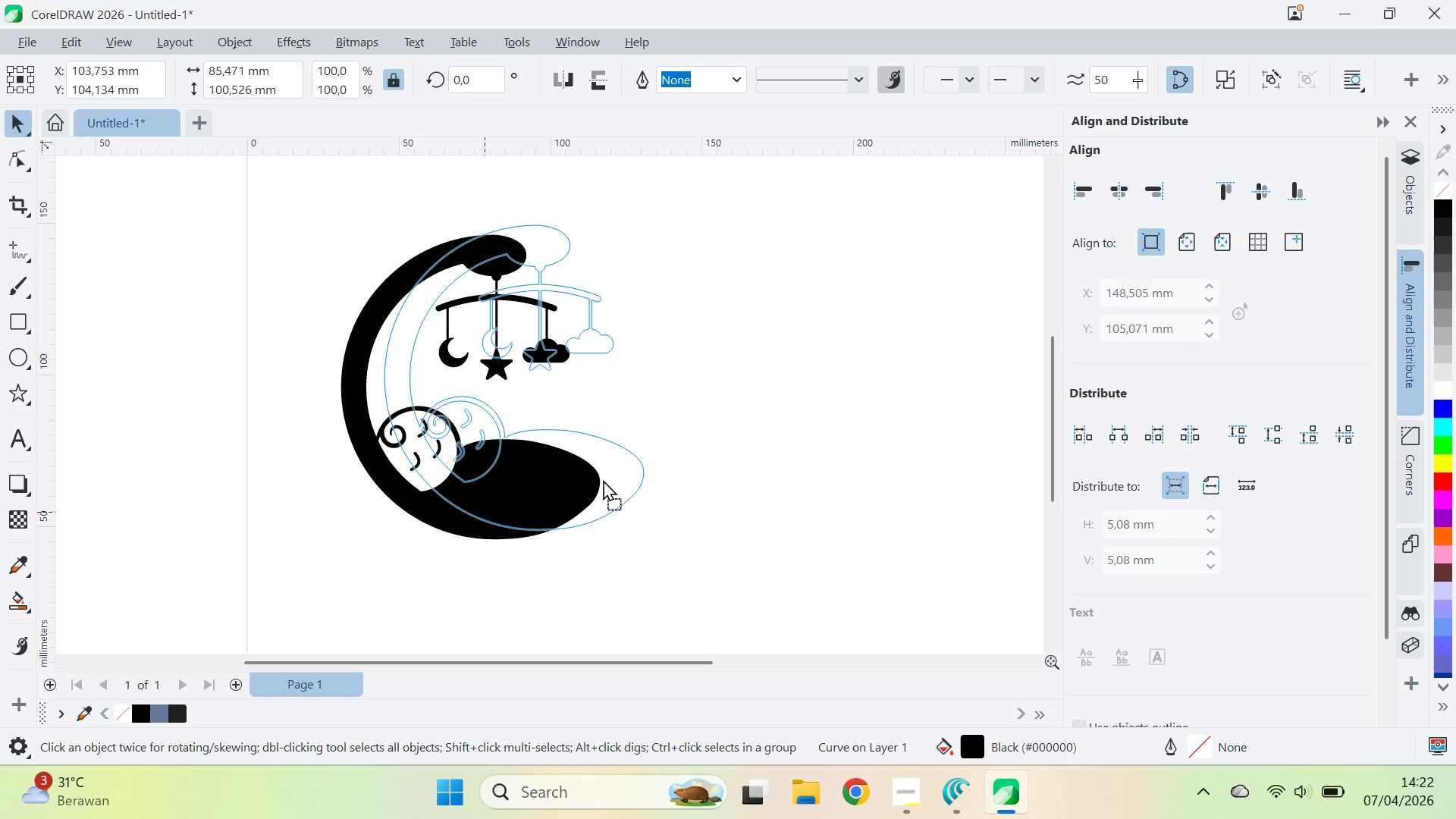 
left_click_drag(start_coordinate=[509, 510], to_coordinate=[653, 446])
 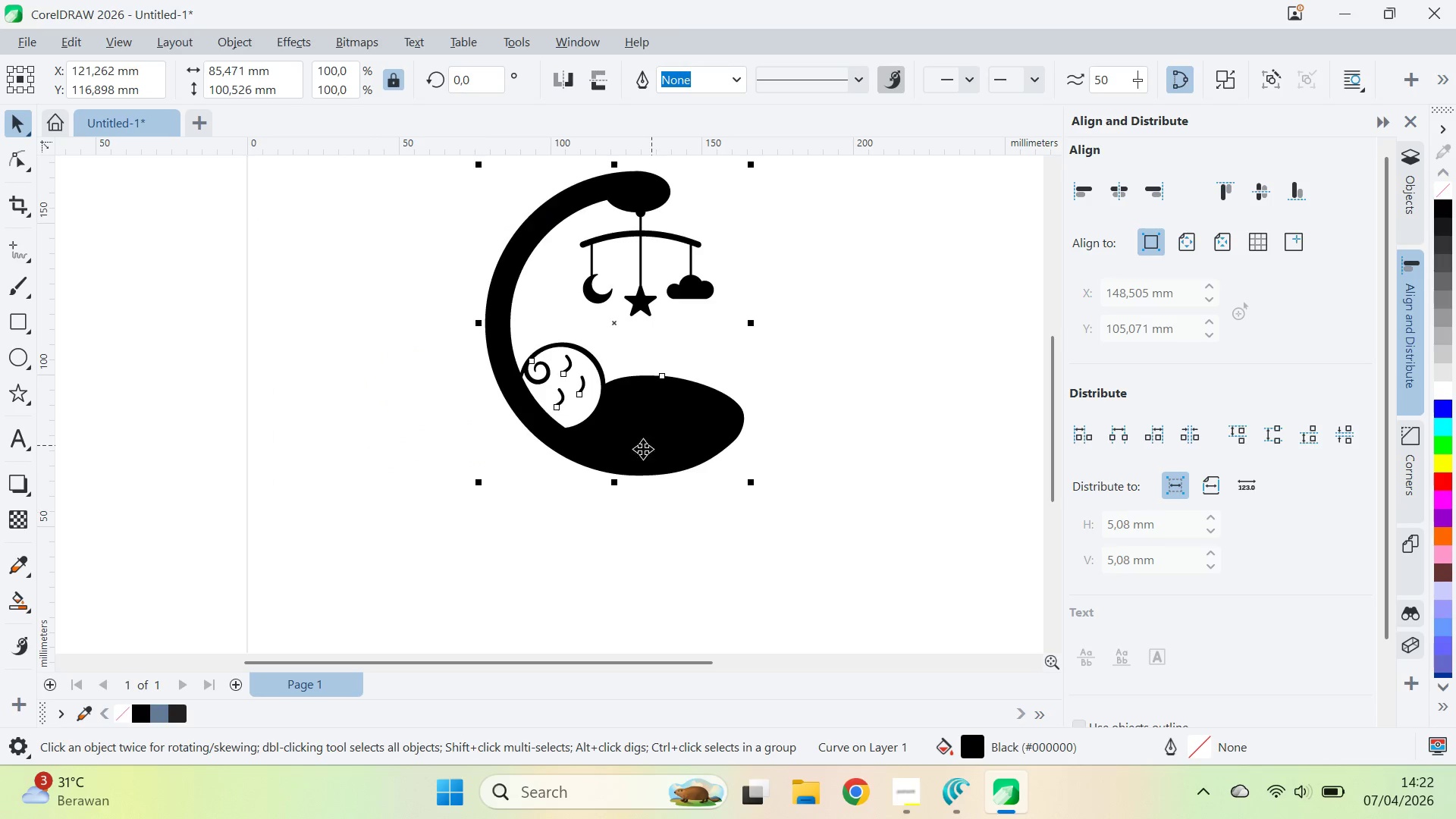 
left_click_drag(start_coordinate=[643, 449], to_coordinate=[576, 477])
 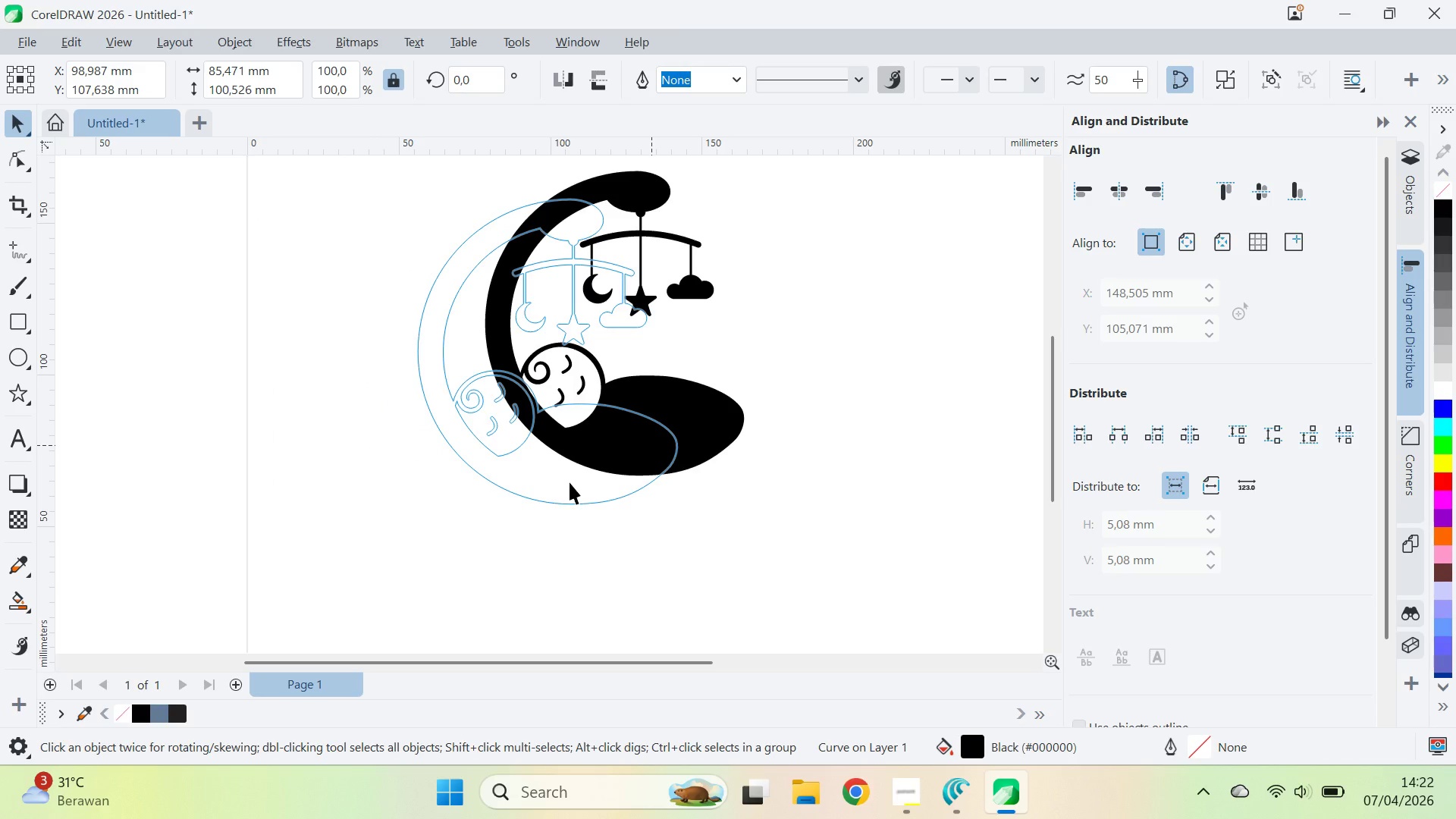 
key(Alt+AltLeft)
 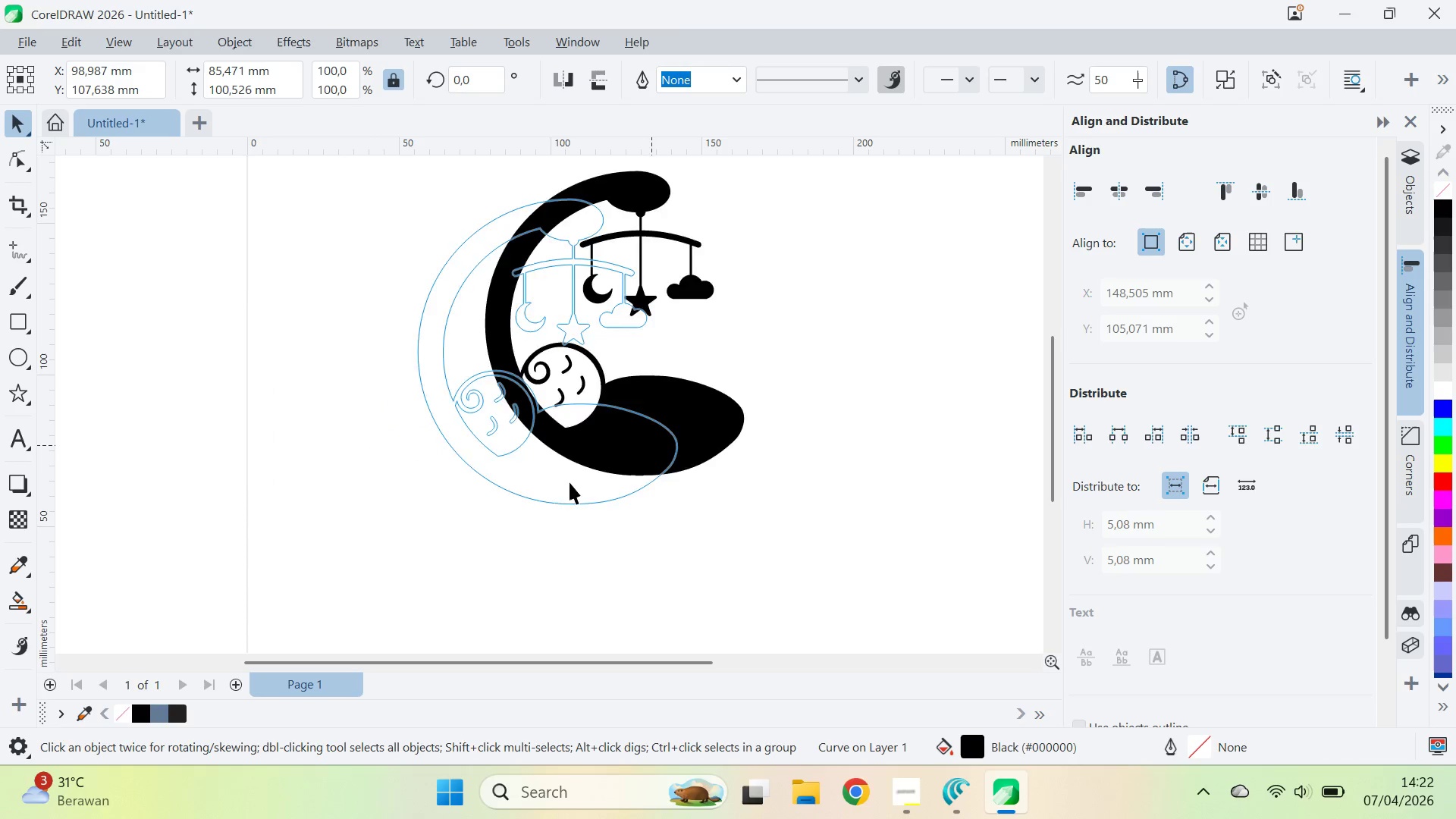 
key(Alt+Tab)
 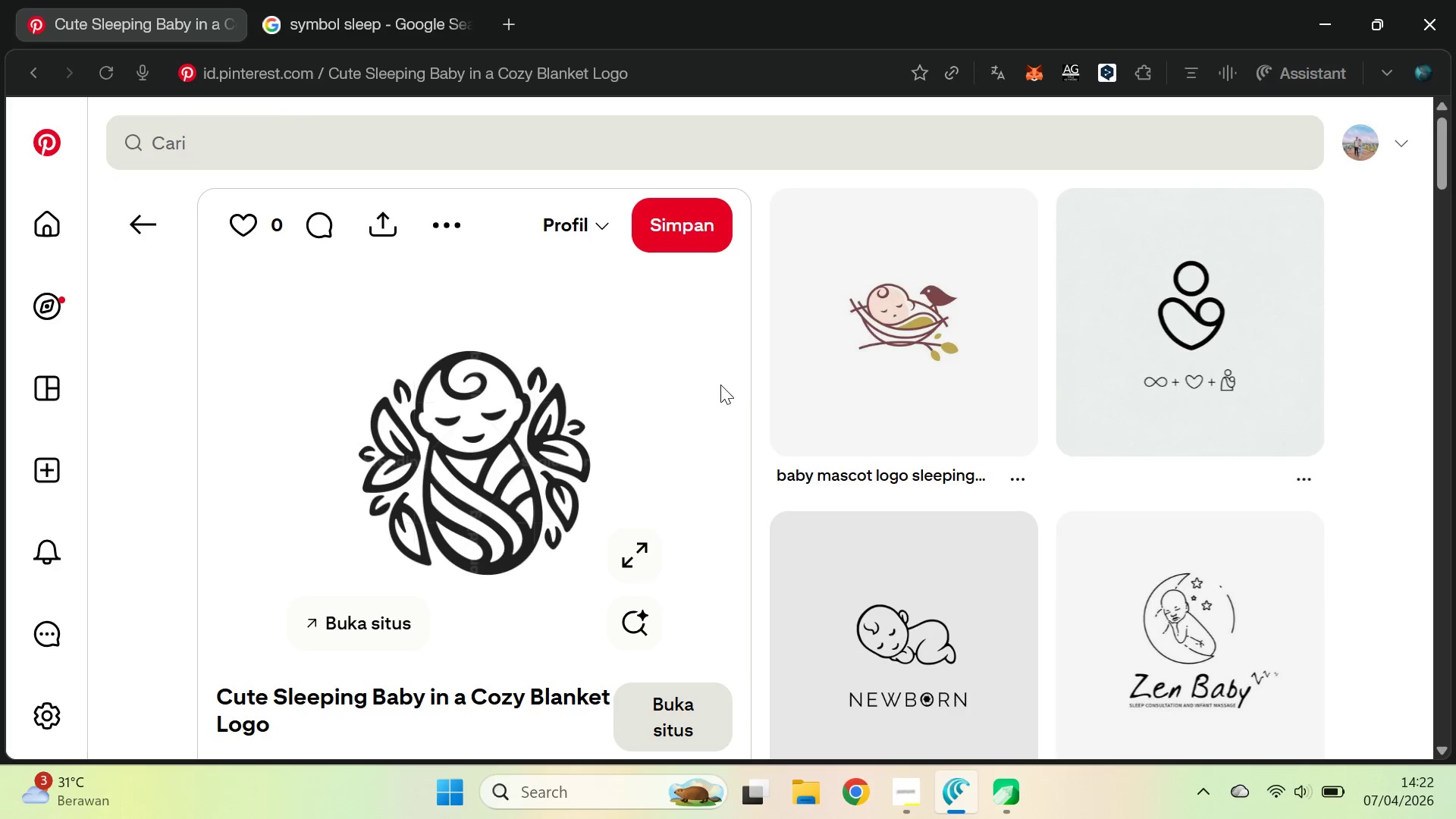 
key(Alt+AltLeft)
 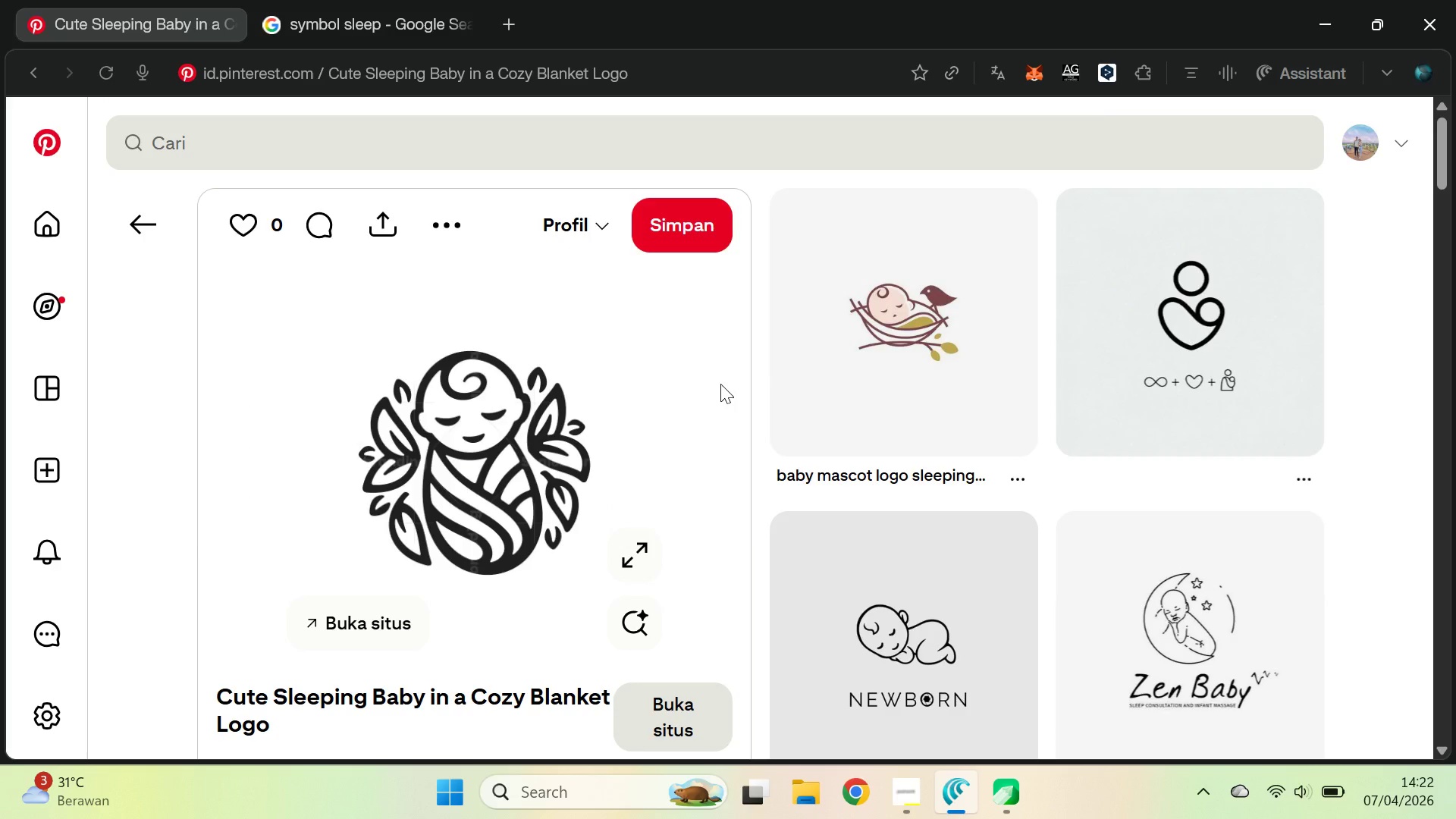 
key(Alt+Tab)
 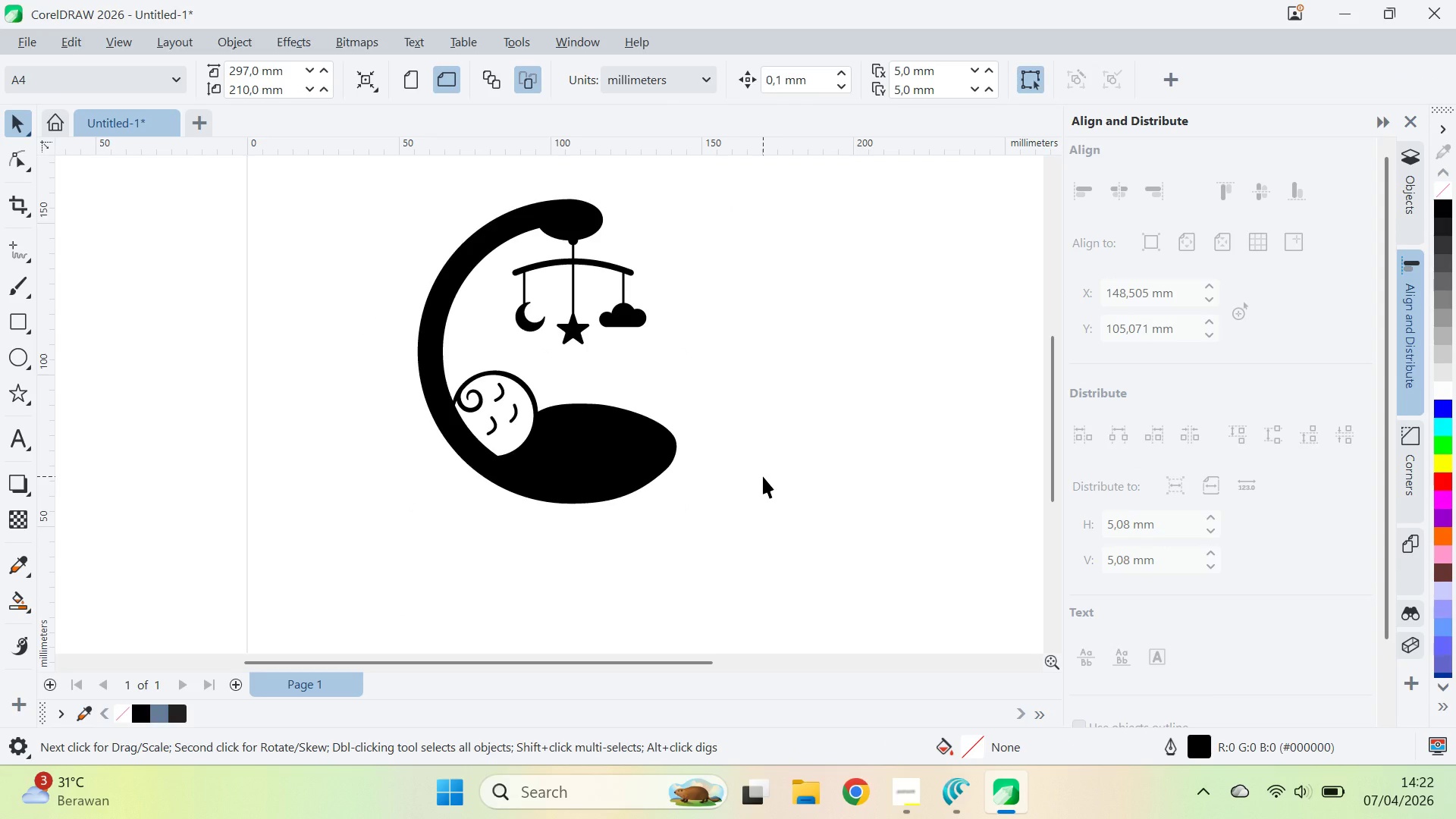 
wait(18.84)
 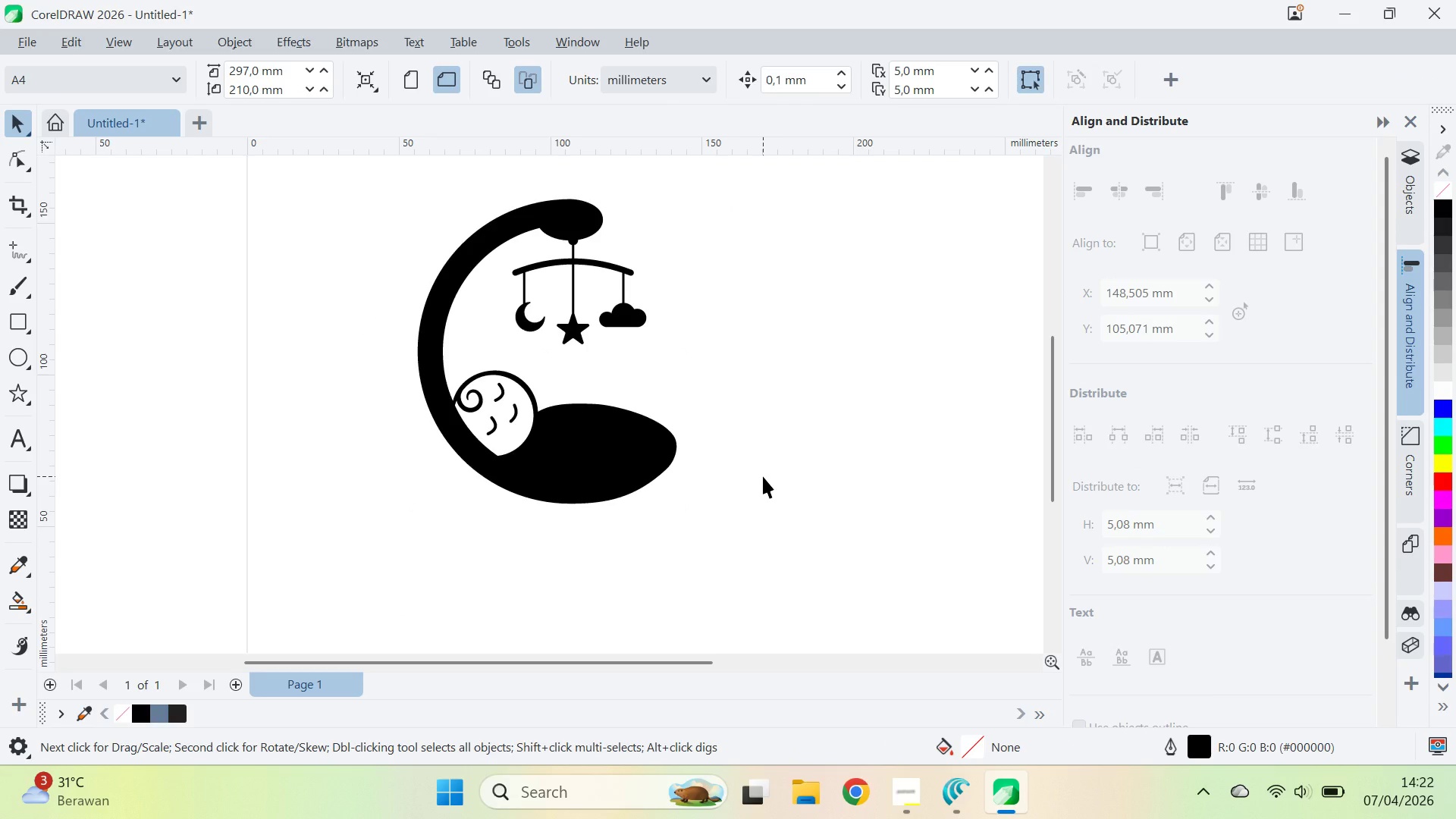 
left_click([604, 477])
 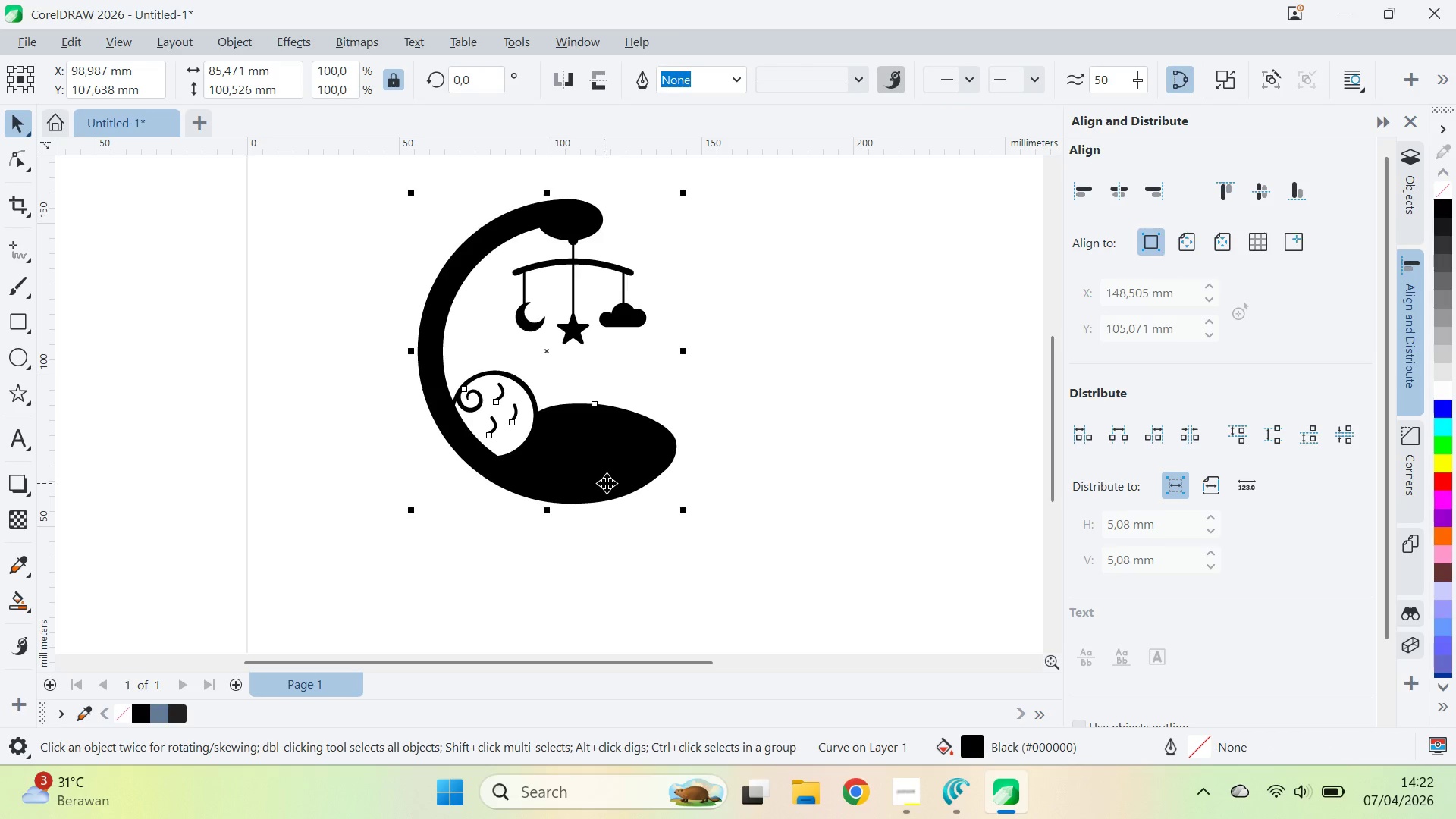 
key(Alt+Tab)
 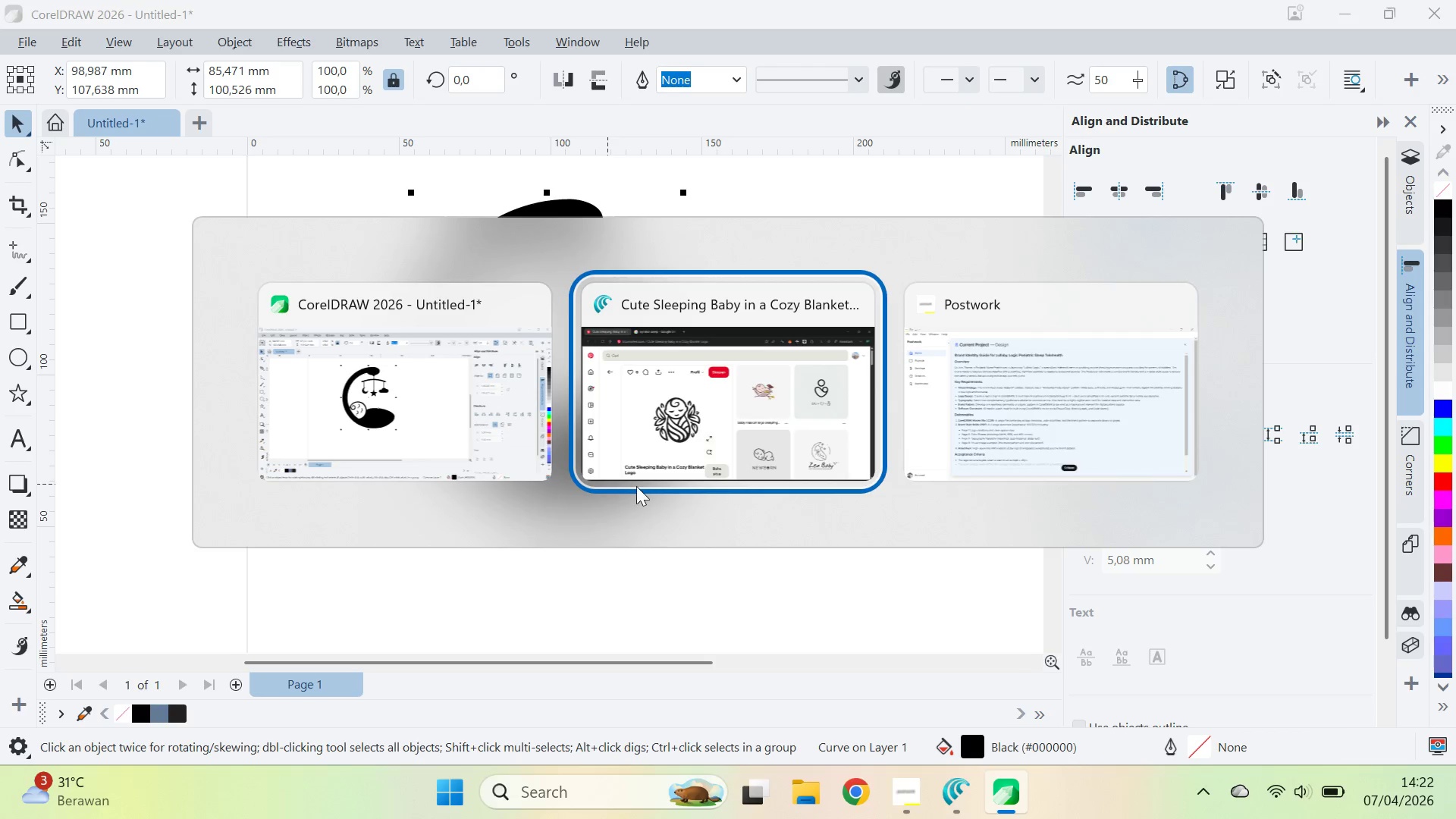 
key(Alt+Tab)